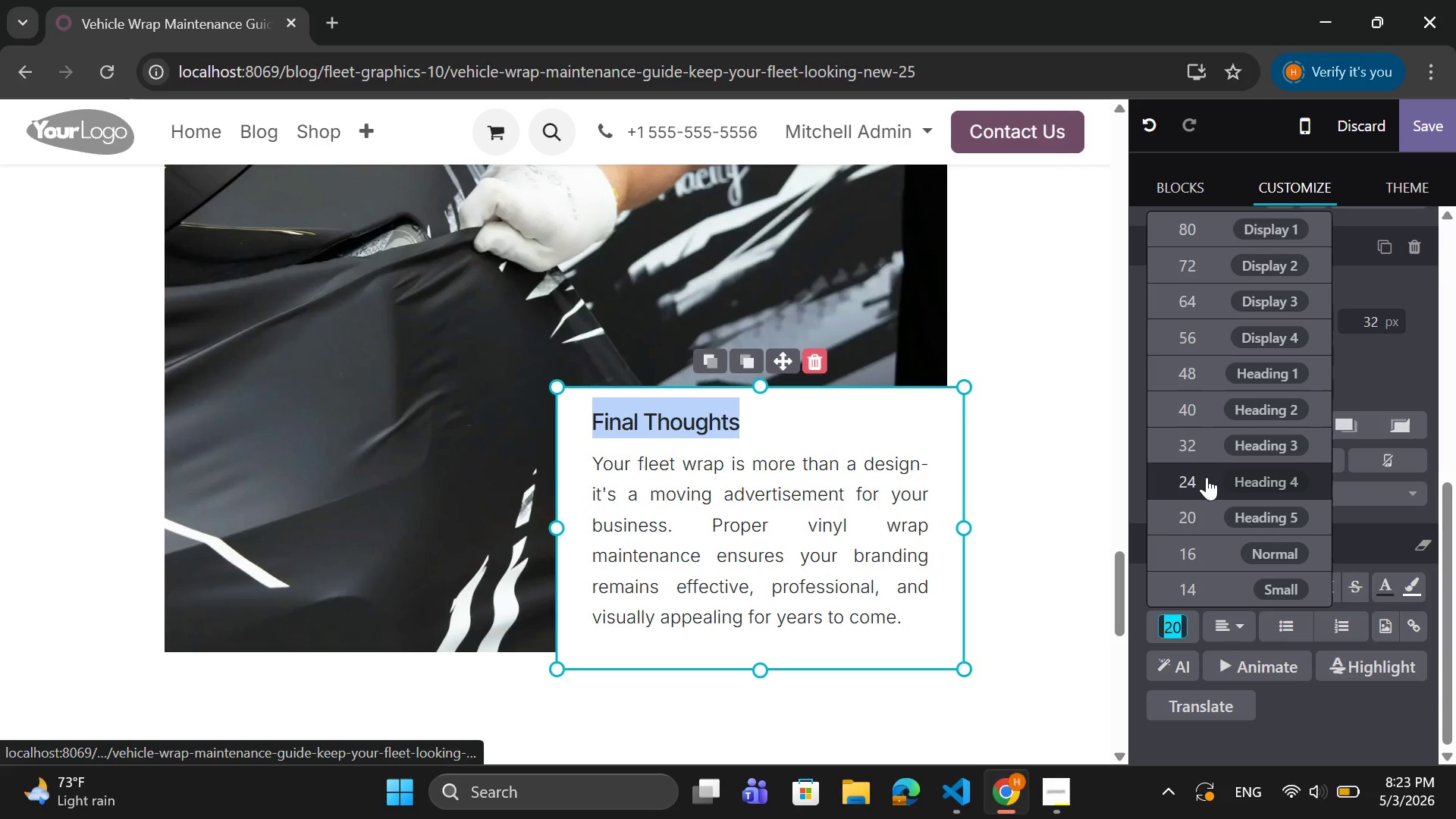 
left_click([1207, 477])
 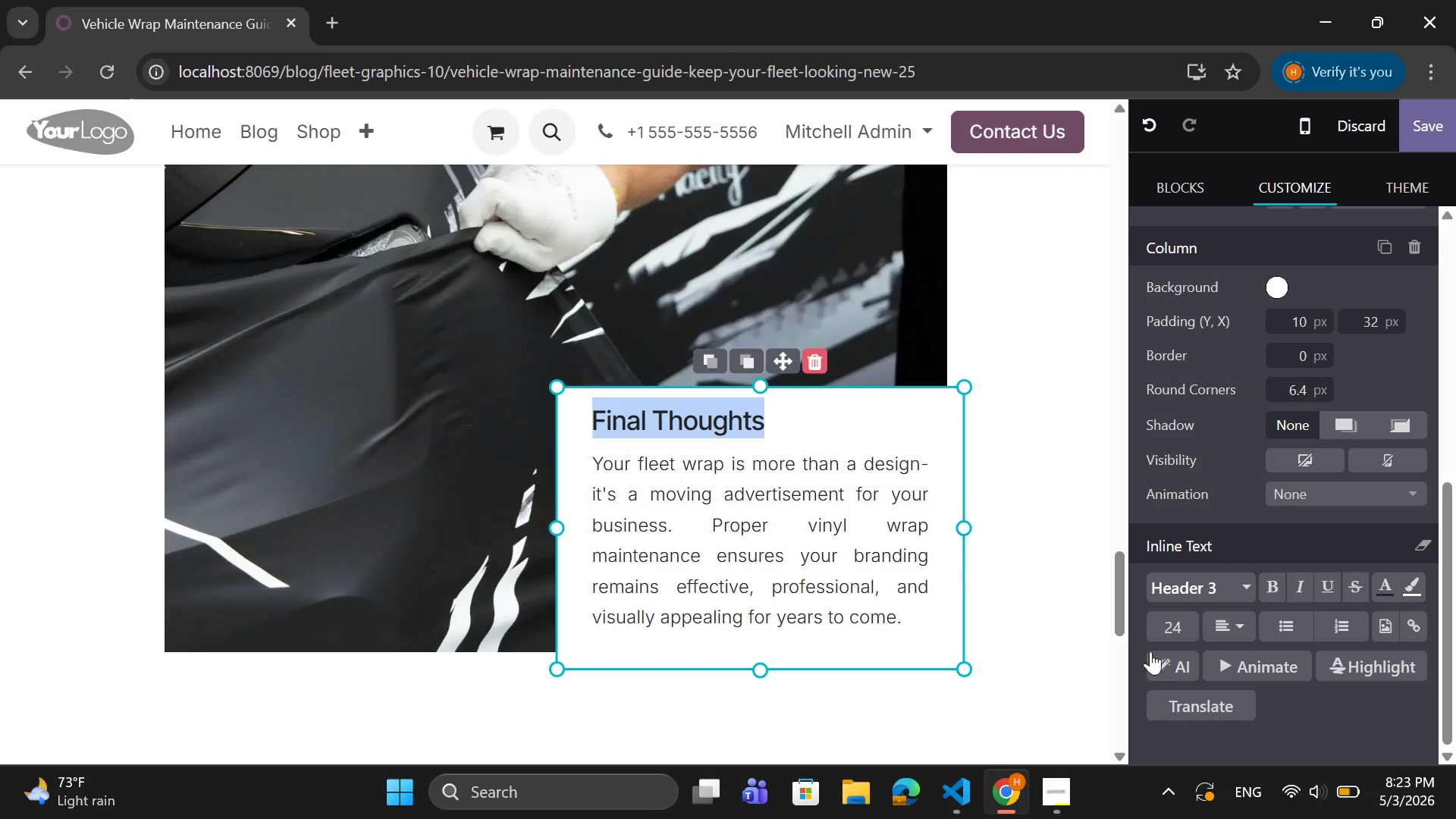 
left_click([1163, 629])
 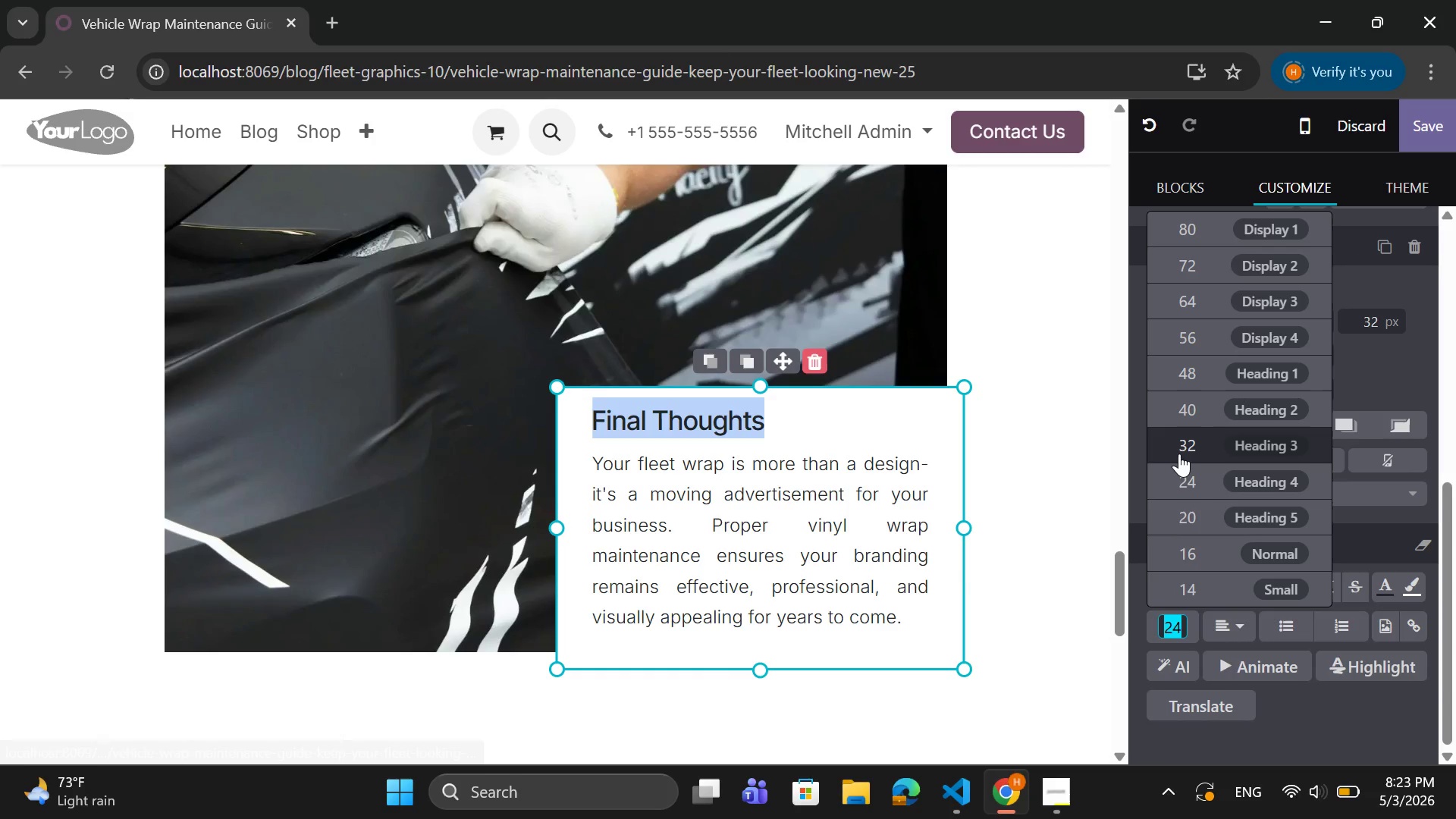 
left_click([1180, 449])
 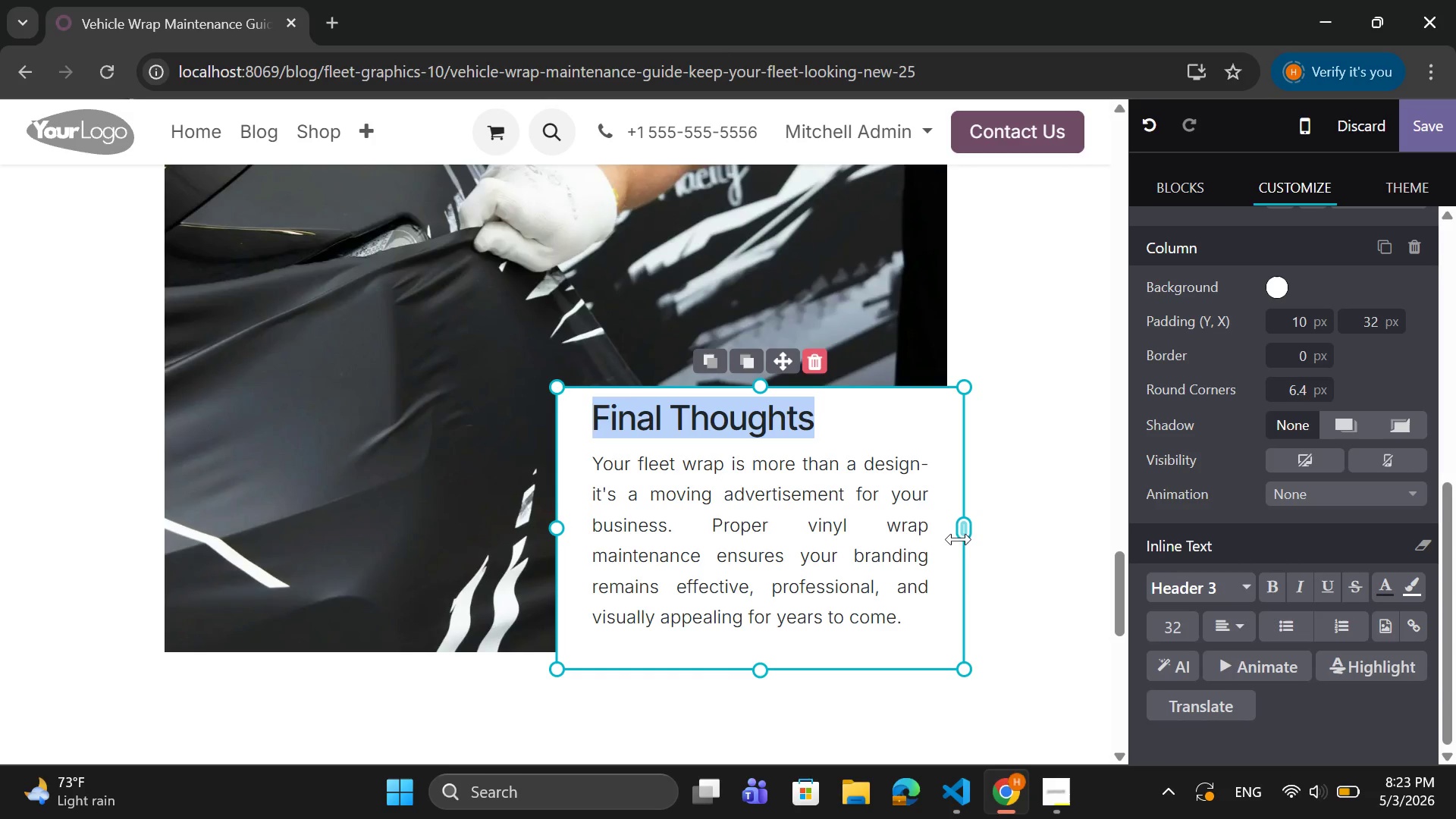 
left_click_drag(start_coordinate=[965, 532], to_coordinate=[959, 535])
 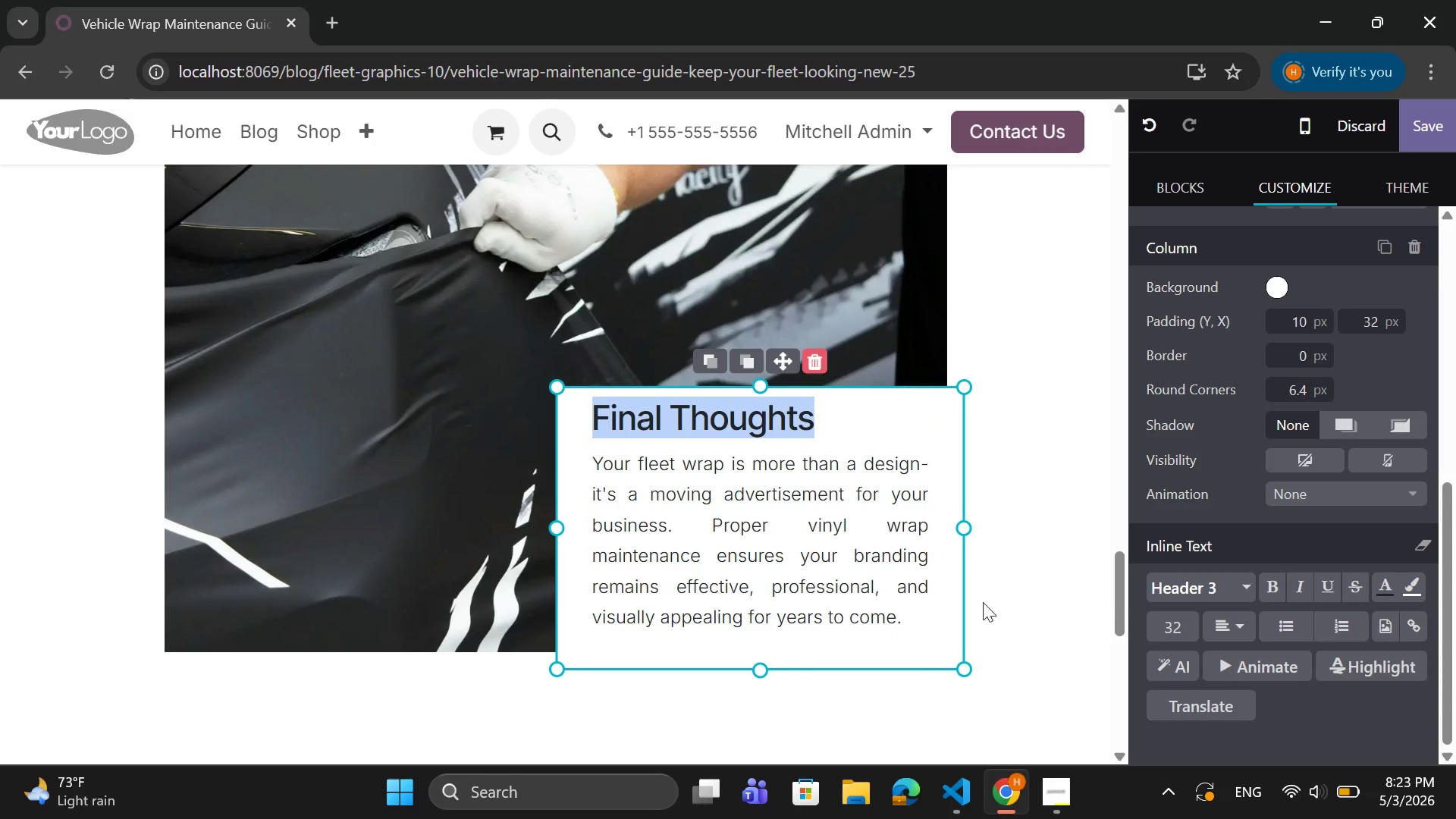 
left_click([1102, 585])
 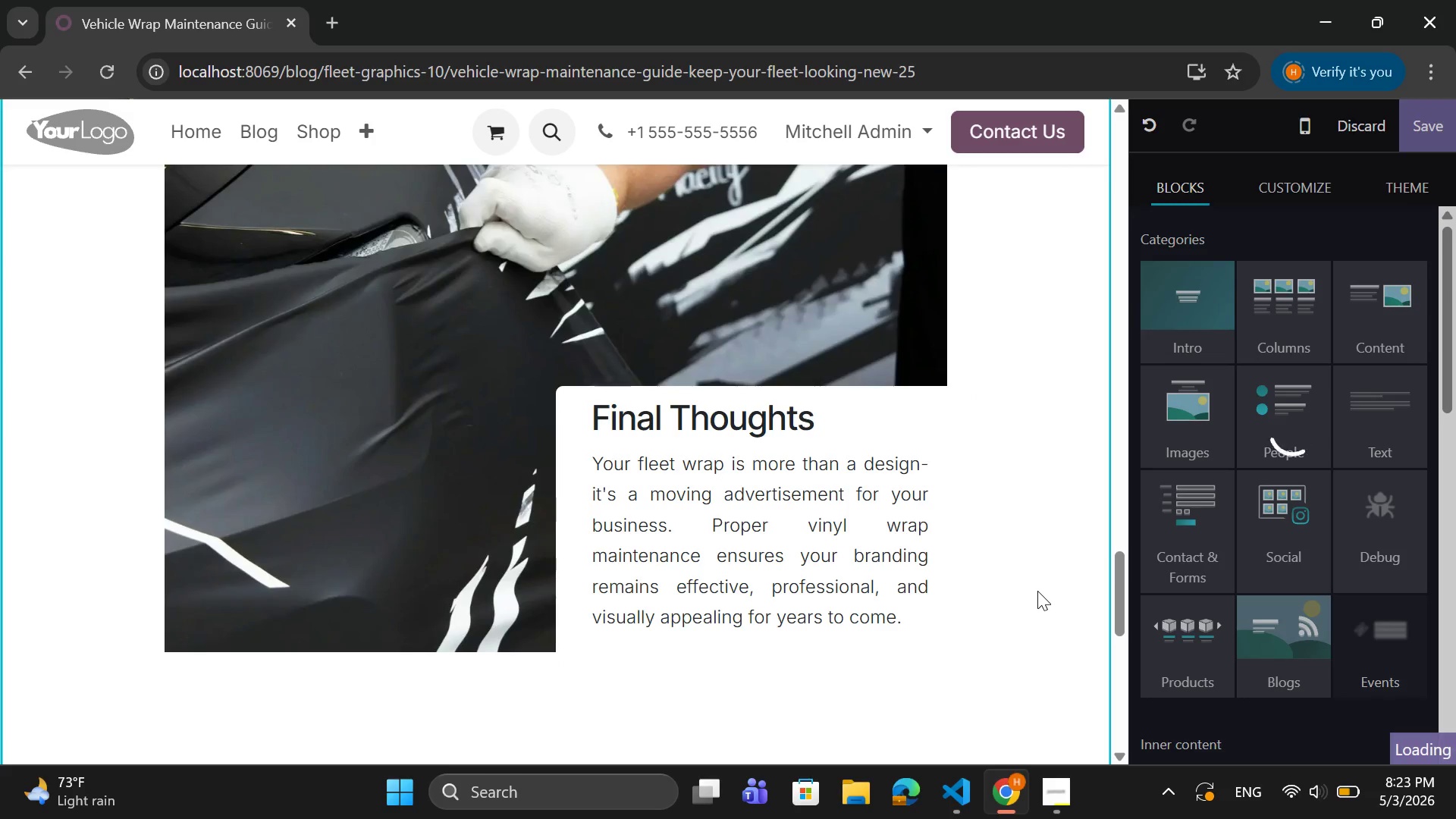 
scroll: coordinate [1037, 591], scroll_direction: up, amount: 2.0
 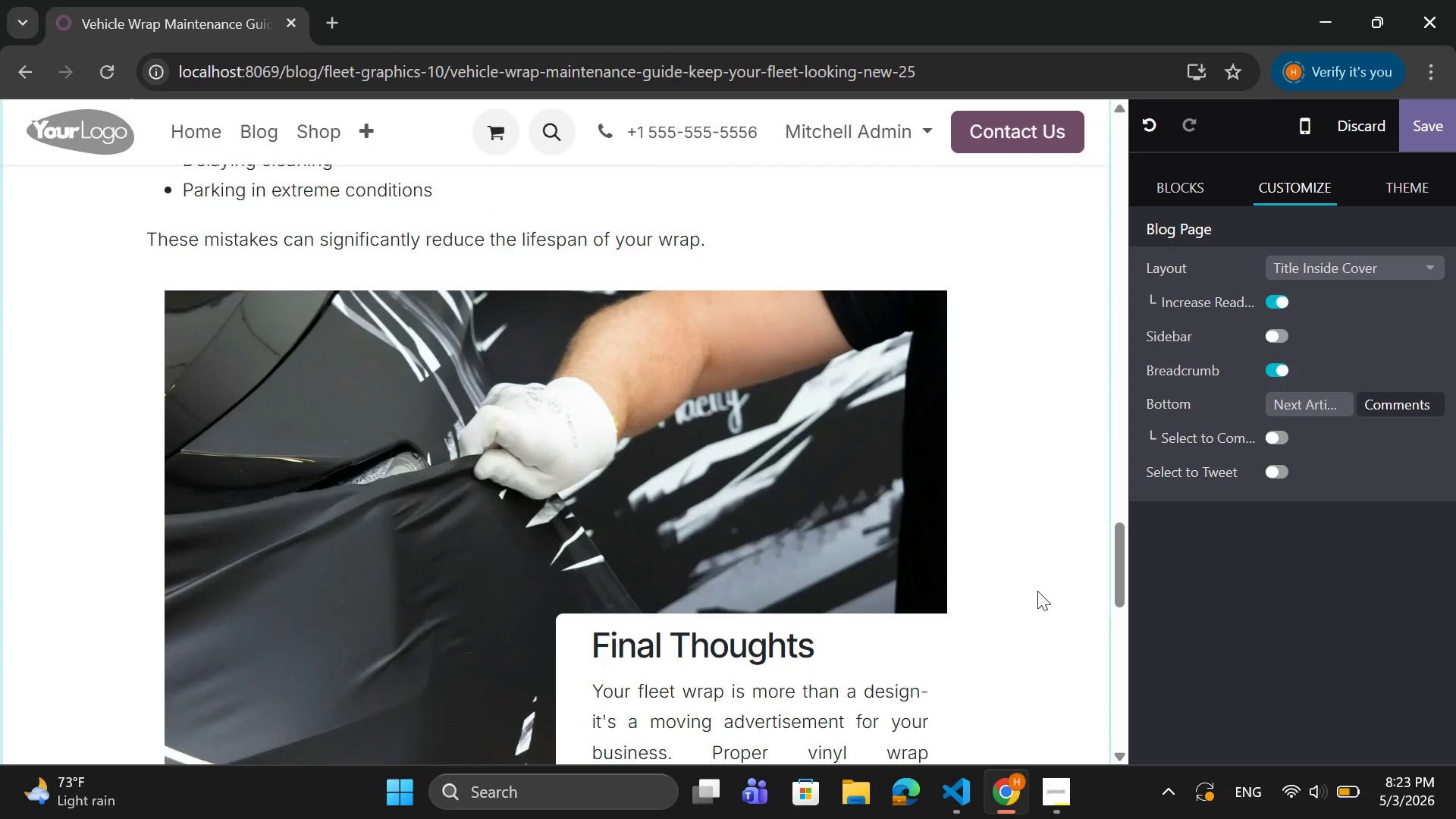 
scroll: coordinate [1037, 591], scroll_direction: down, amount: 2.0
 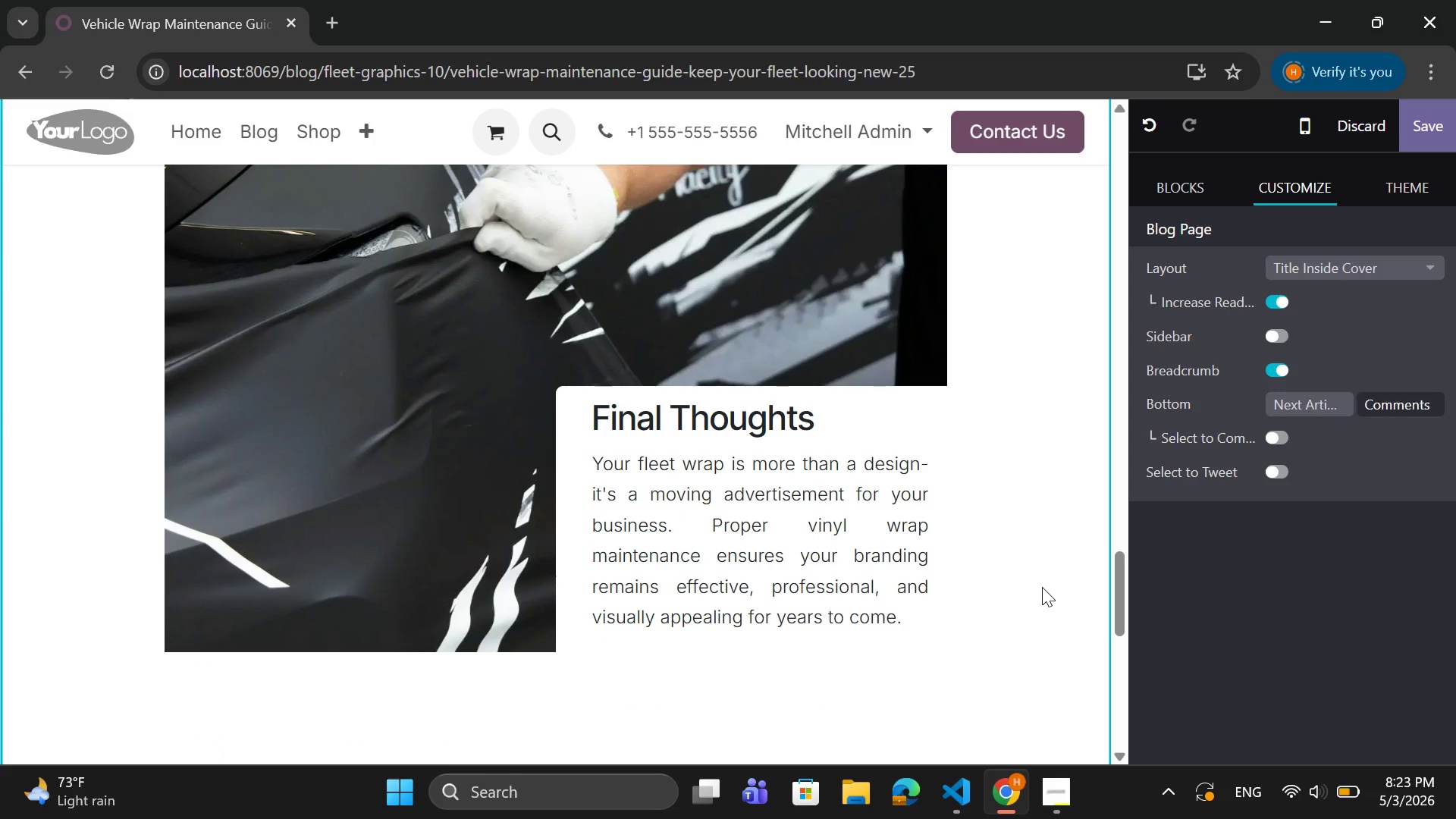 
wait(25.82)
 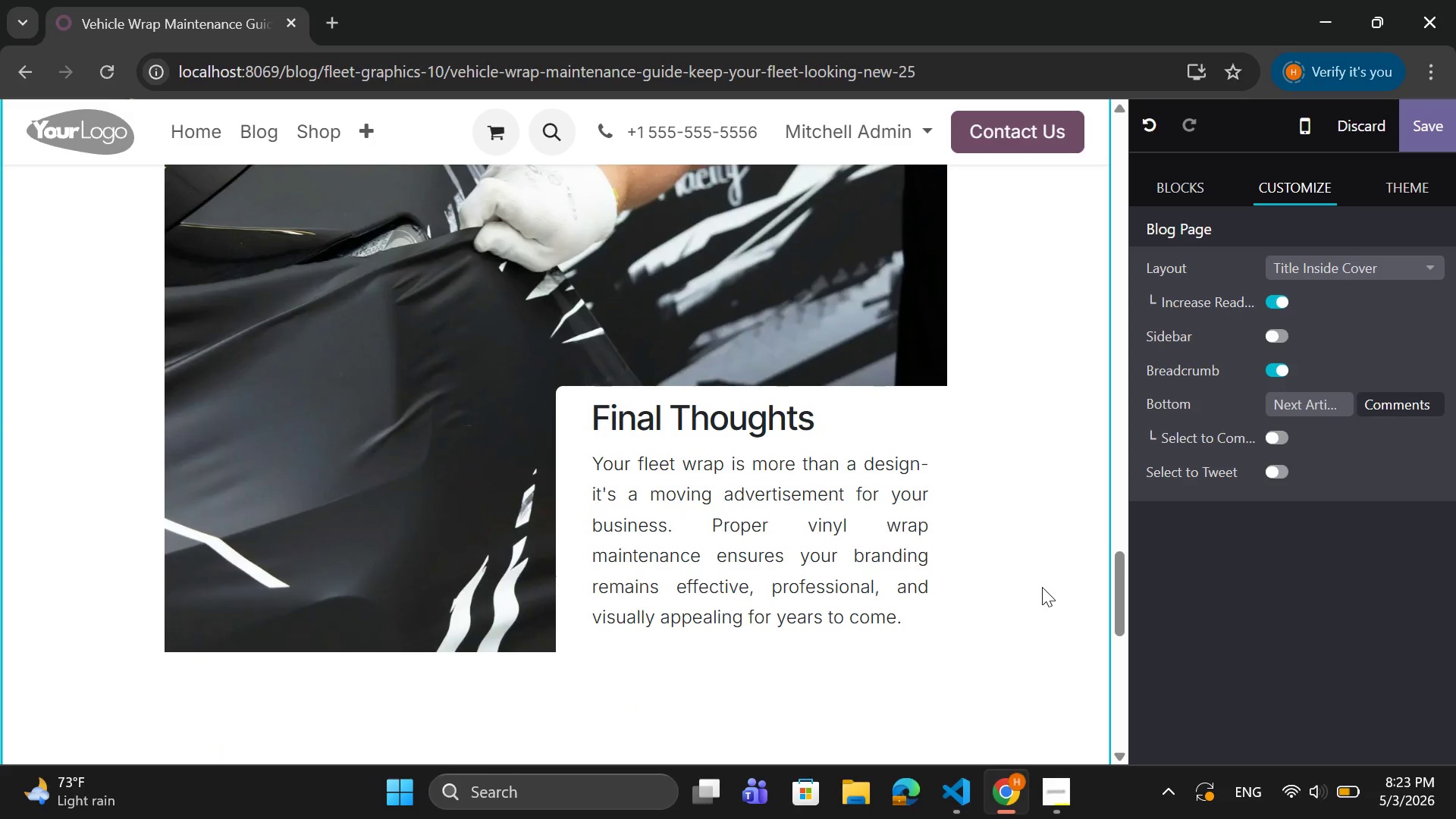 
scroll: coordinate [528, 489], scroll_direction: down, amount: 2.0
 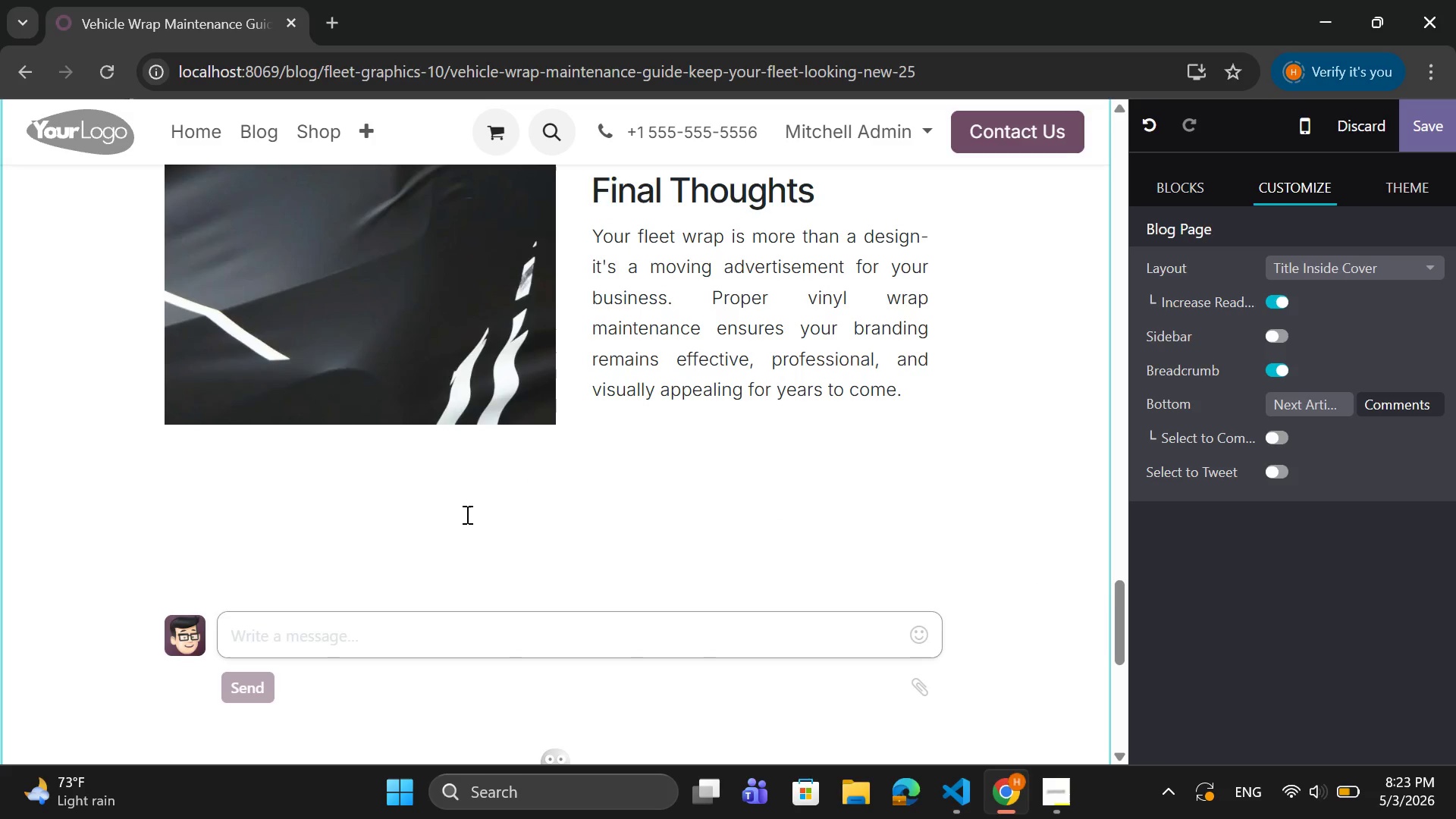 
left_click([466, 510])
 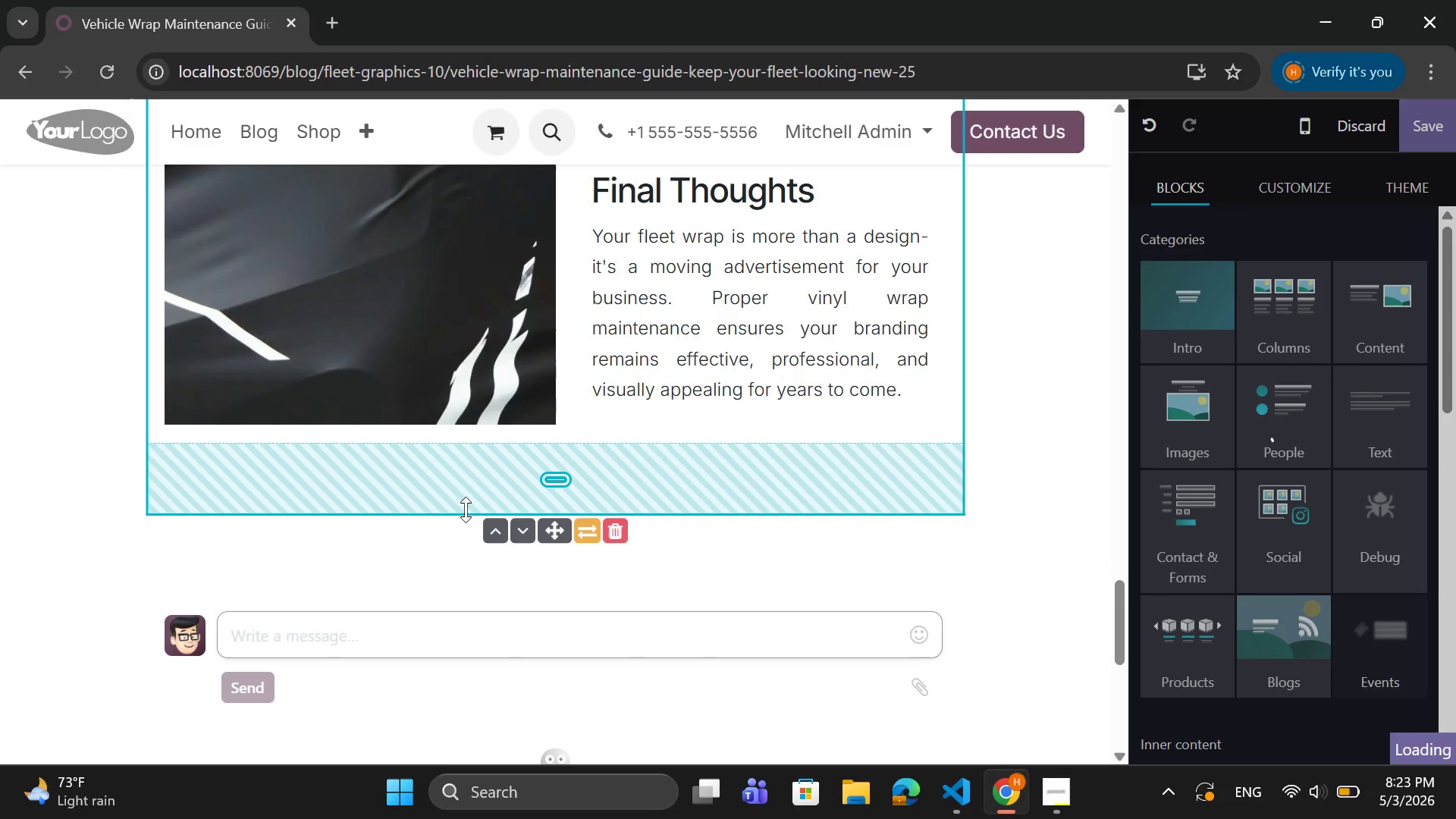 
left_click_drag(start_coordinate=[463, 513], to_coordinate=[492, 443])
 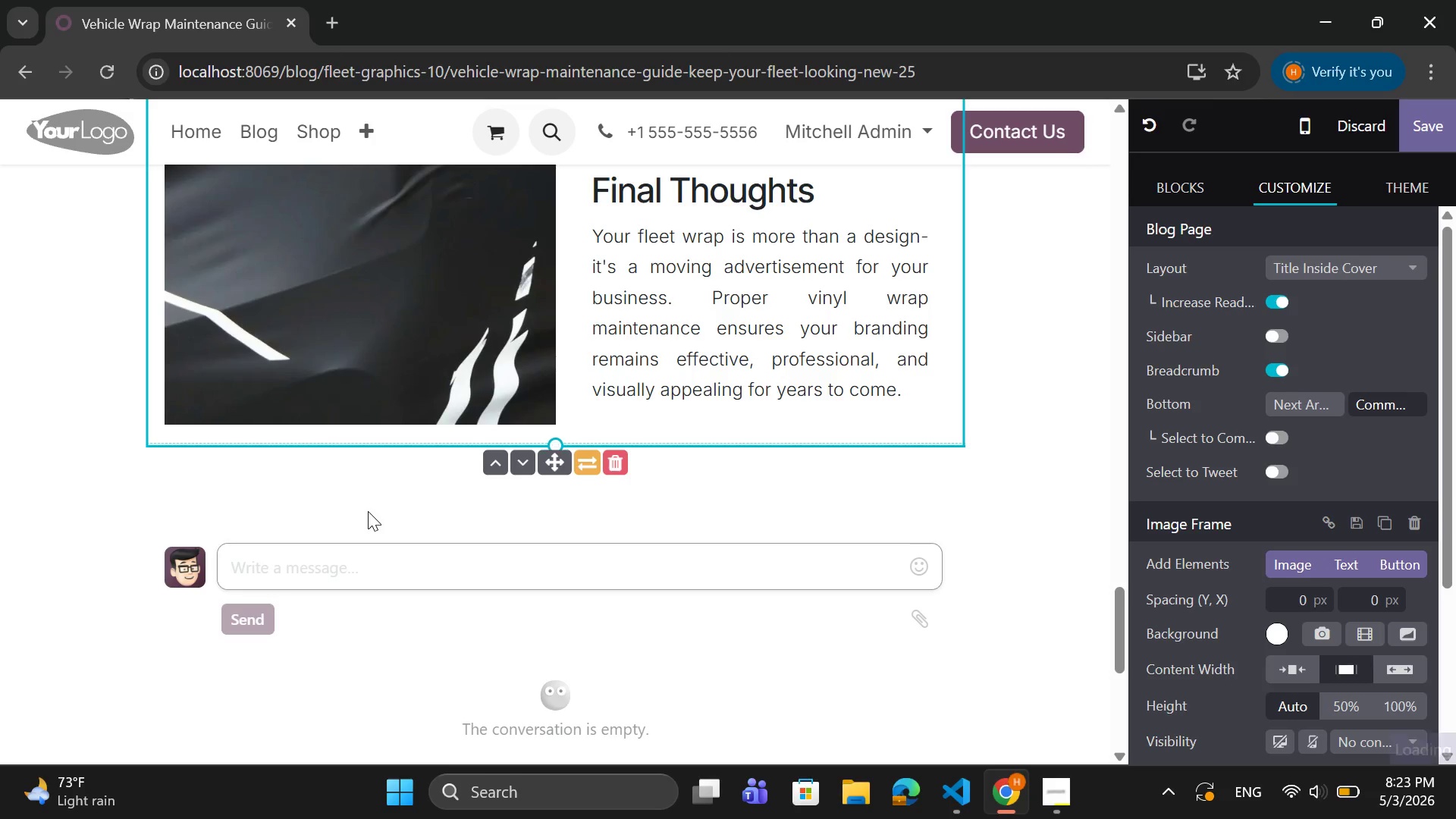 
scroll: coordinate [368, 511], scroll_direction: up, amount: 5.0
 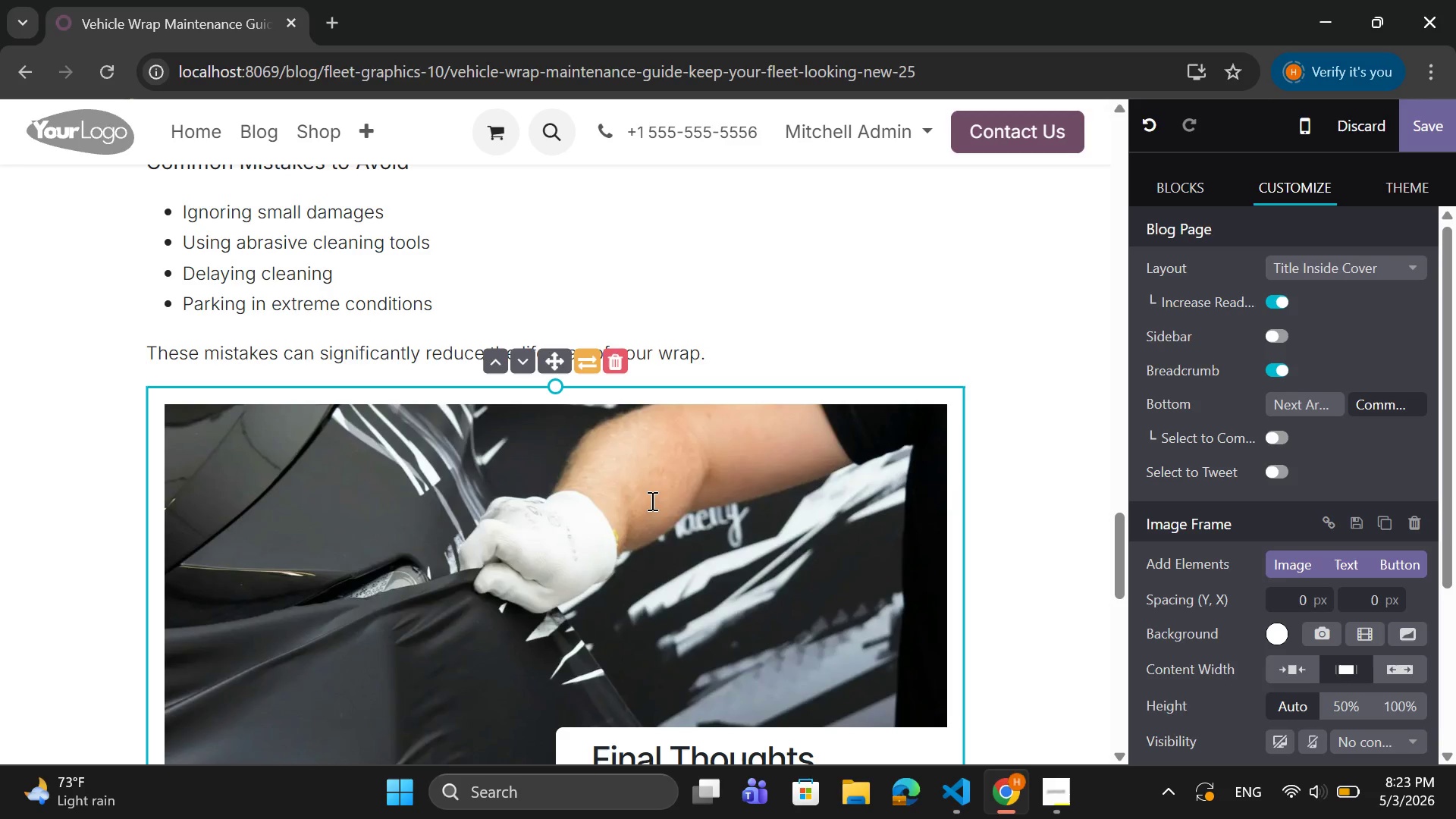 
scroll: coordinate [636, 654], scroll_direction: down, amount: 5.0
 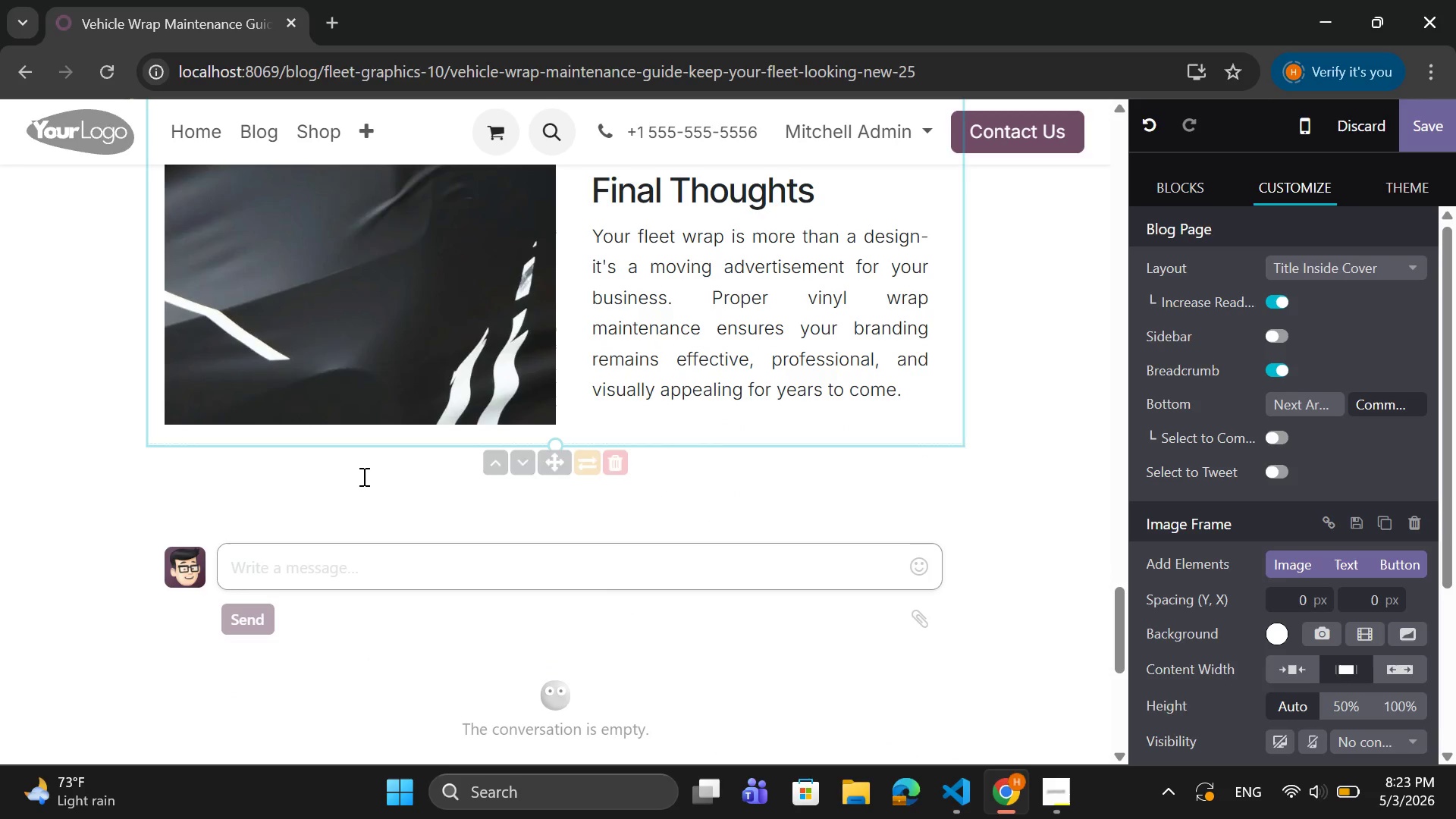 
left_click([362, 476])
 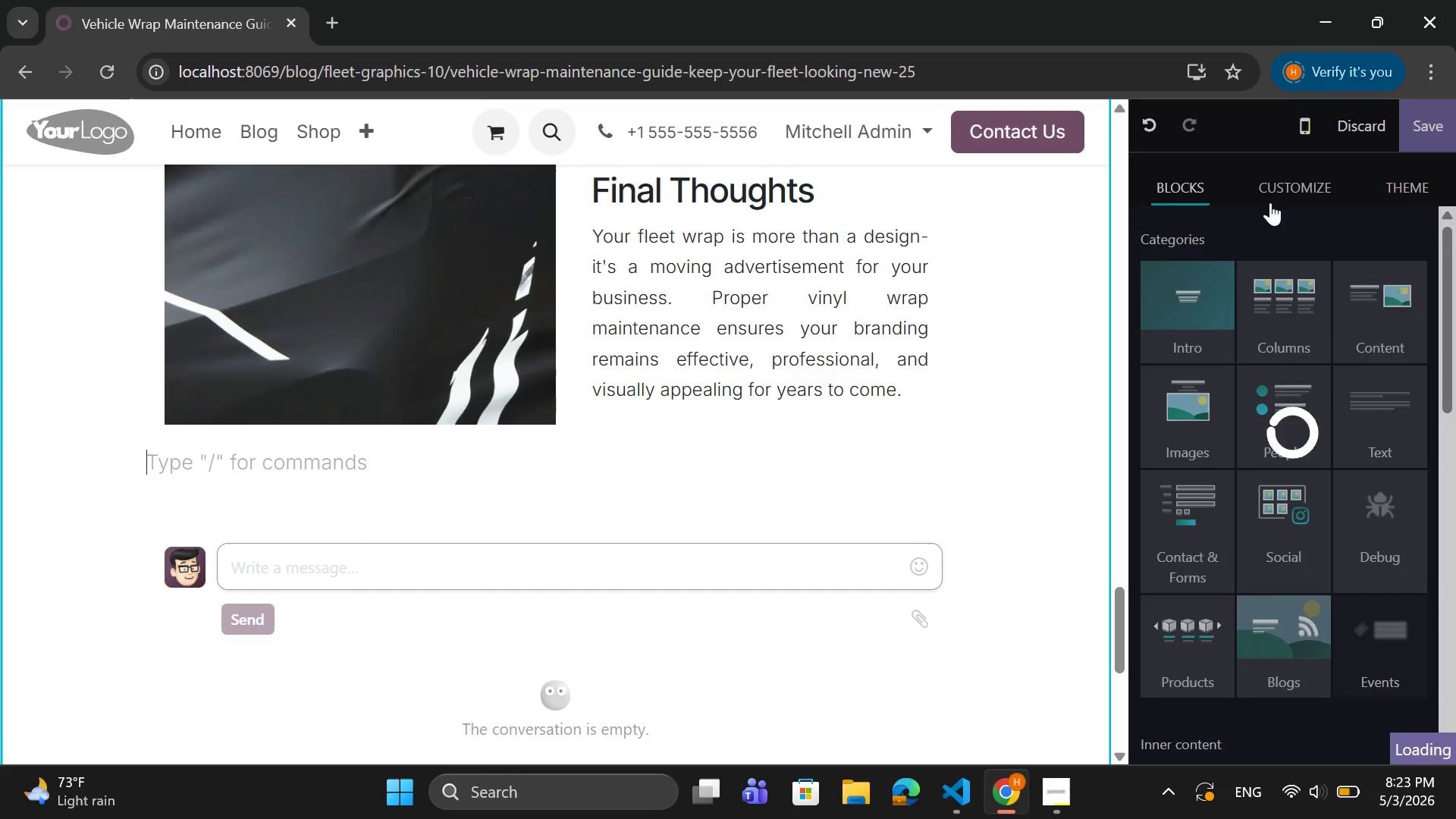 
left_click([1283, 193])
 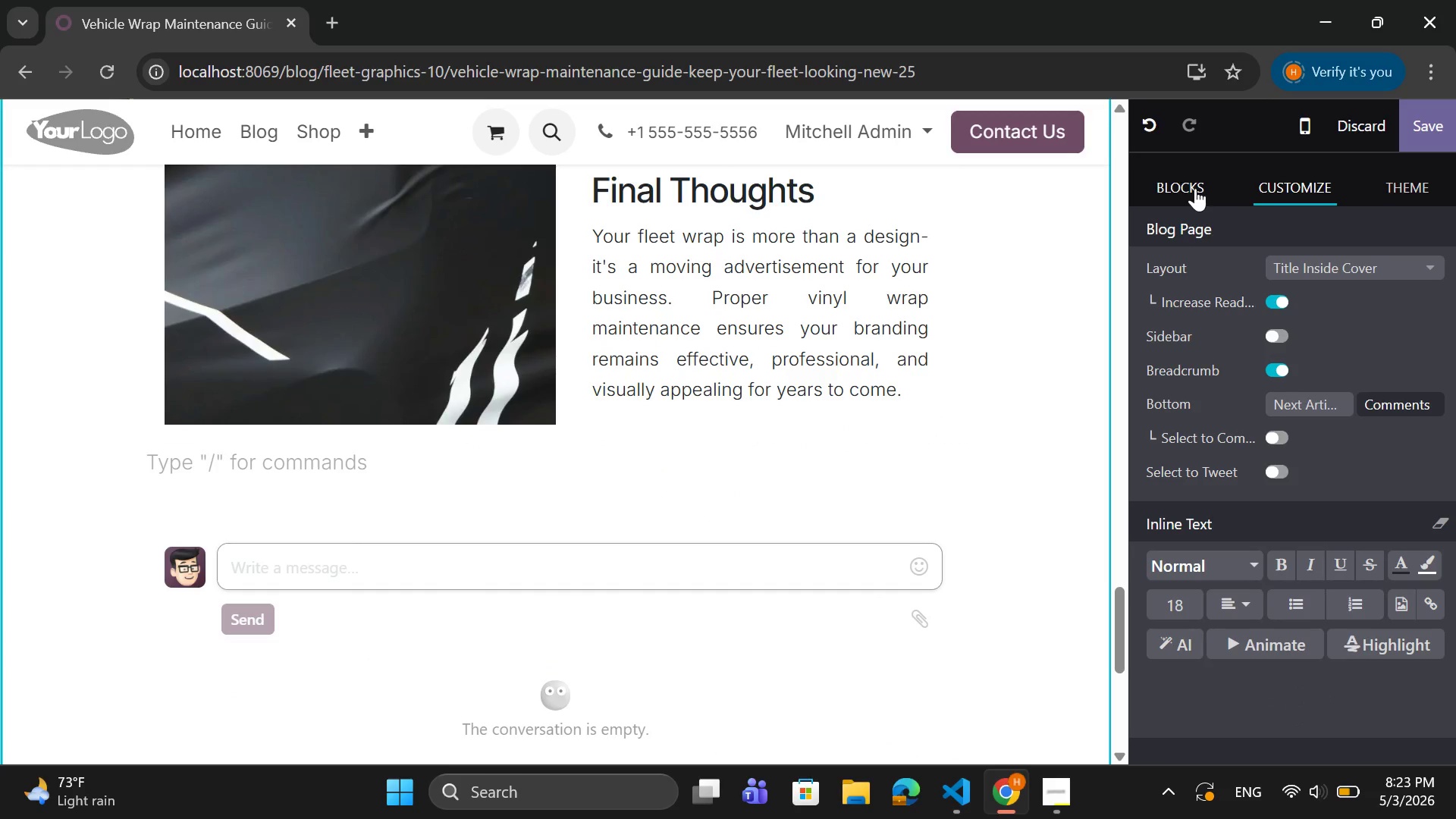 
left_click([1194, 188])
 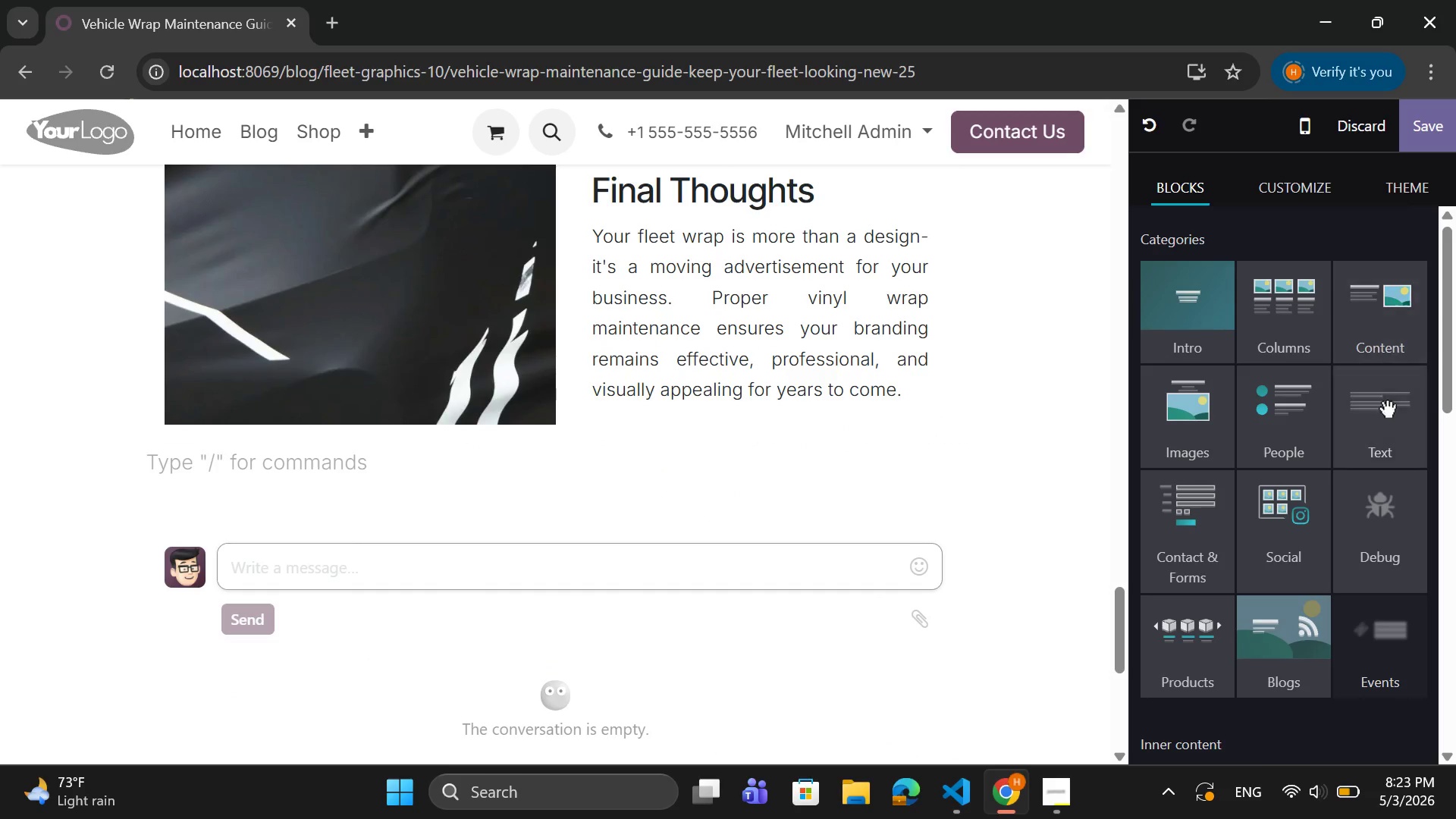 
left_click([1385, 424])
 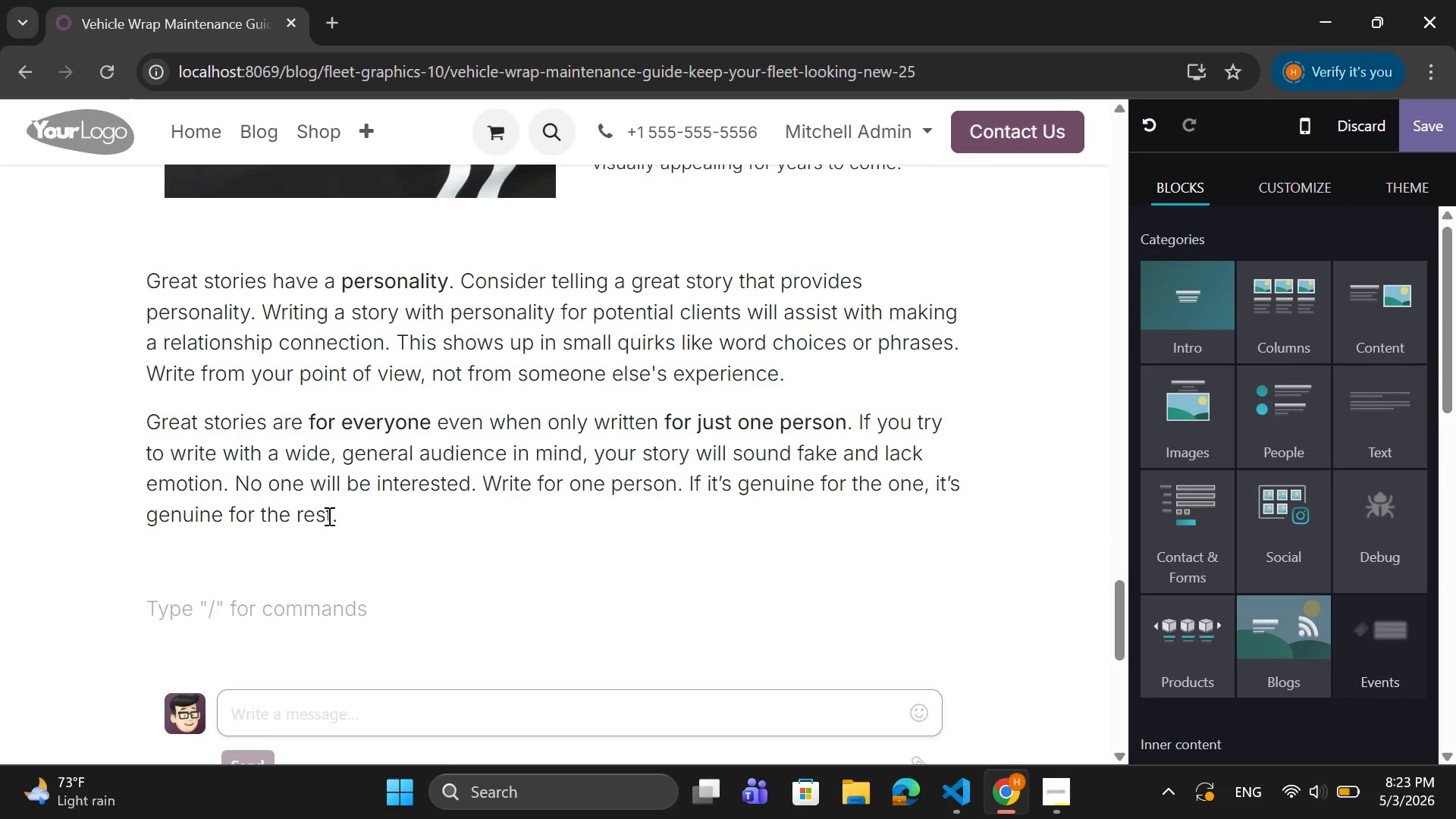 
left_click_drag(start_coordinate=[337, 513], to_coordinate=[149, 278])
 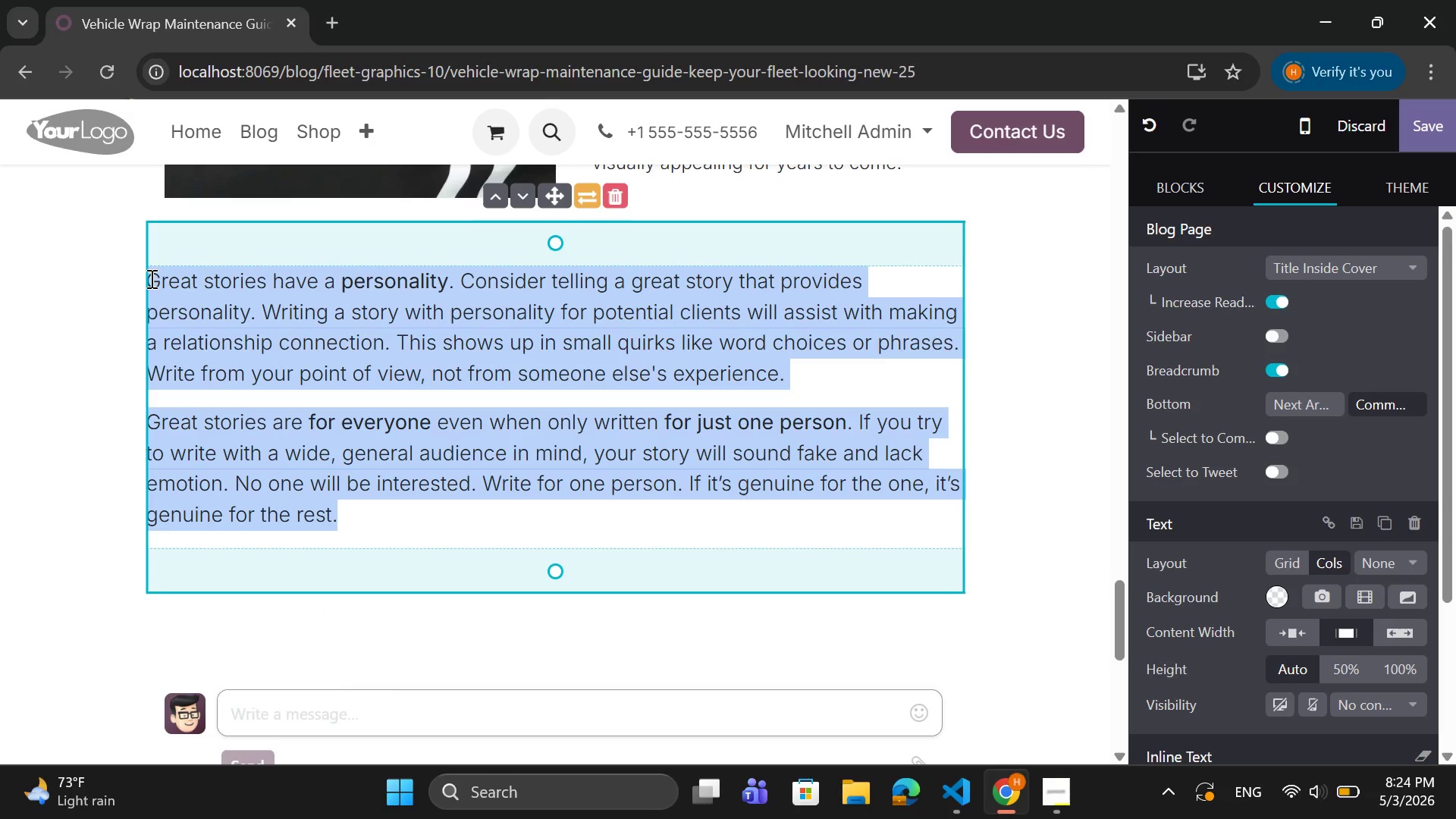 
type(Want )
 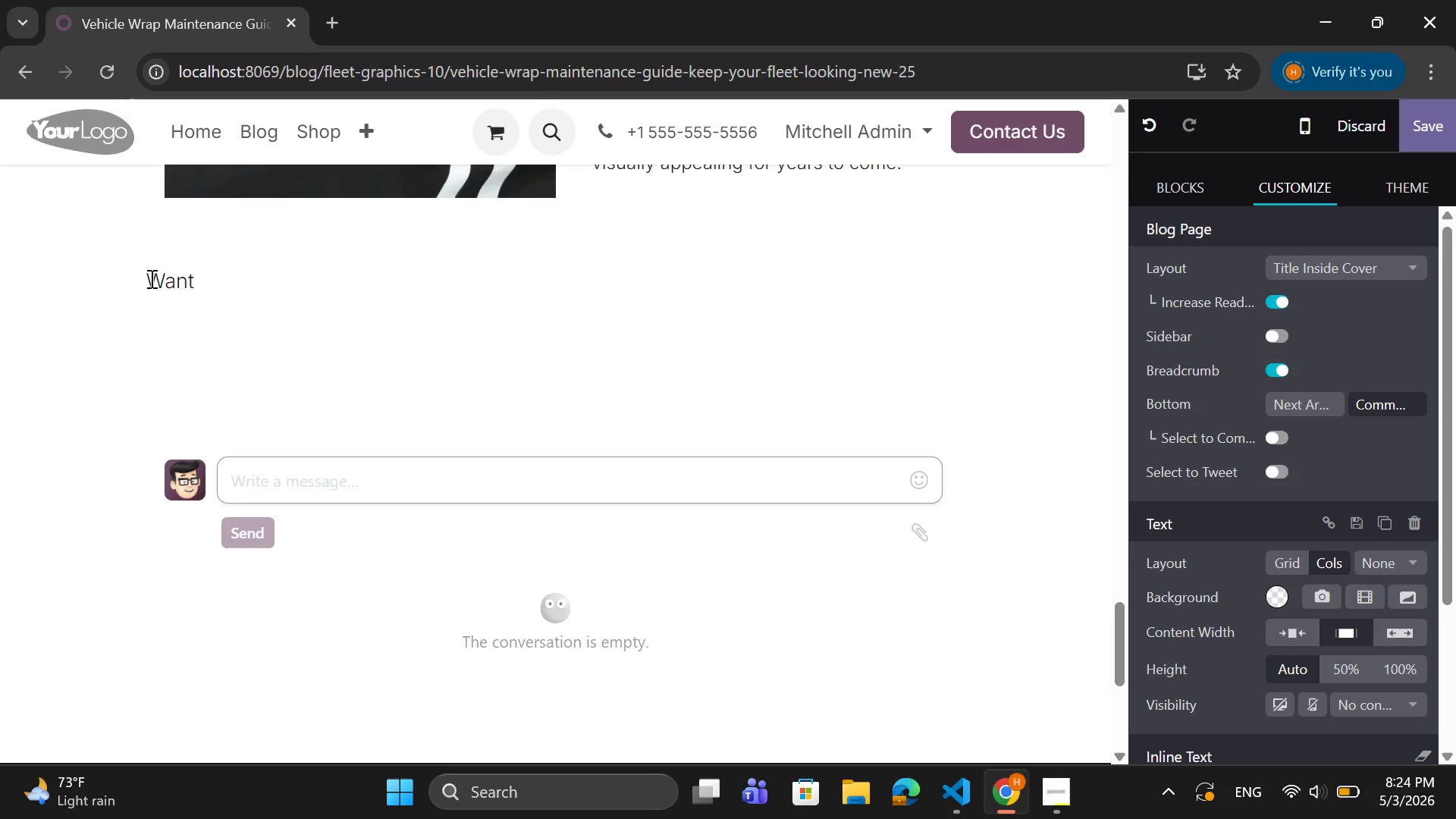 
type(your fleet to stay sharp and professional? contact us today for expert wrap maintenance solutions!!)
 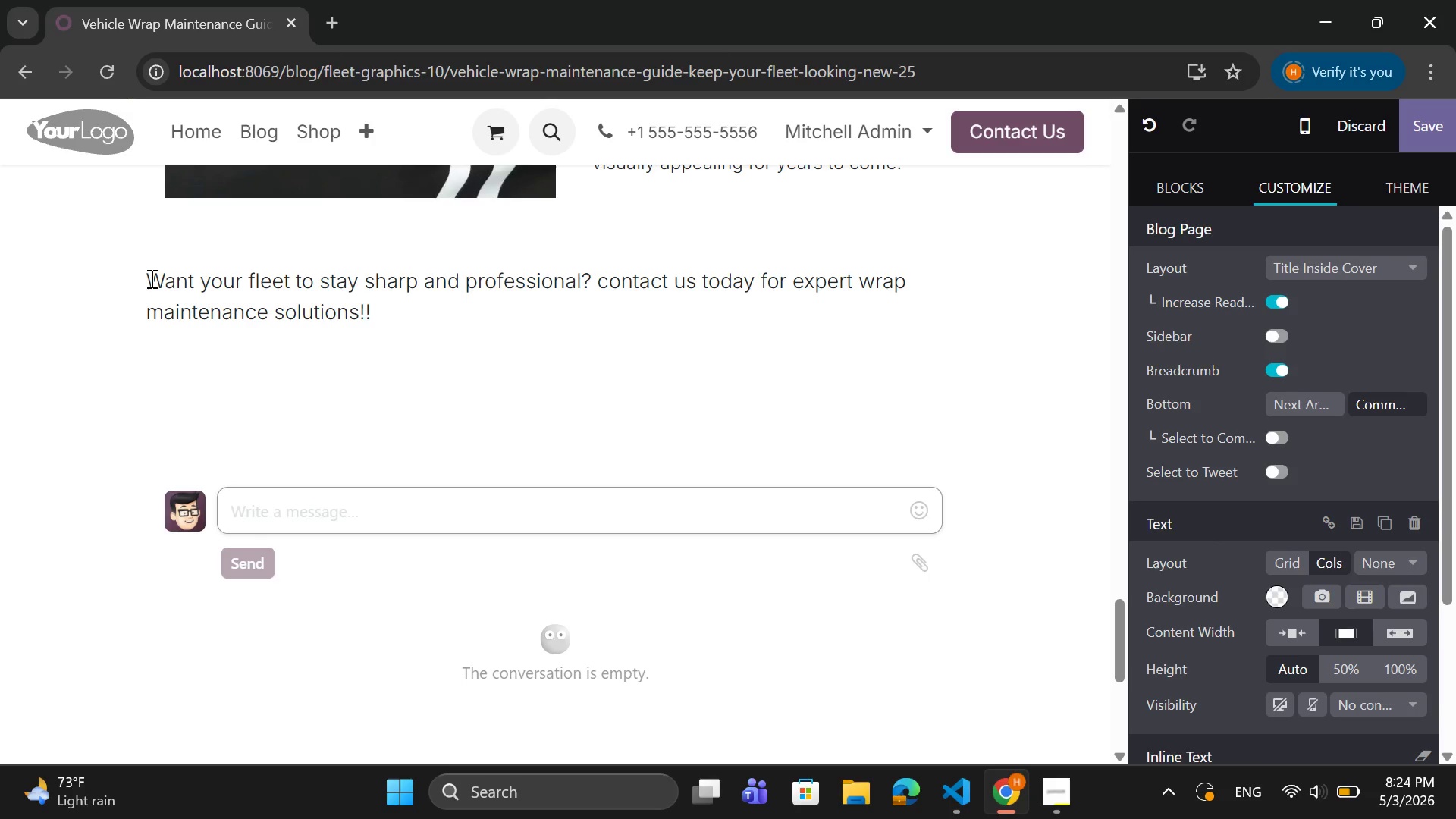 
wait(10.34)
 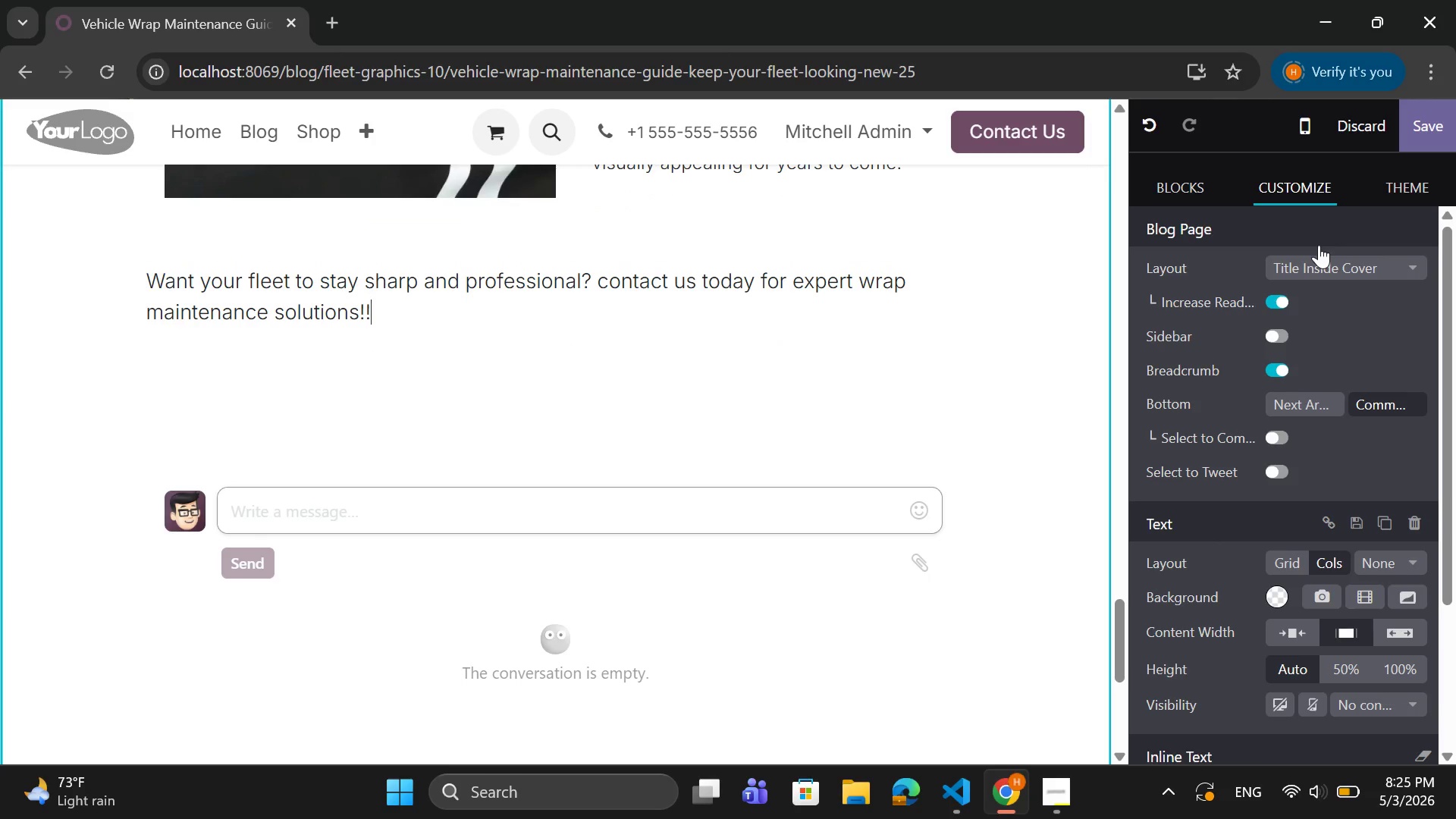 
key(Enter)
 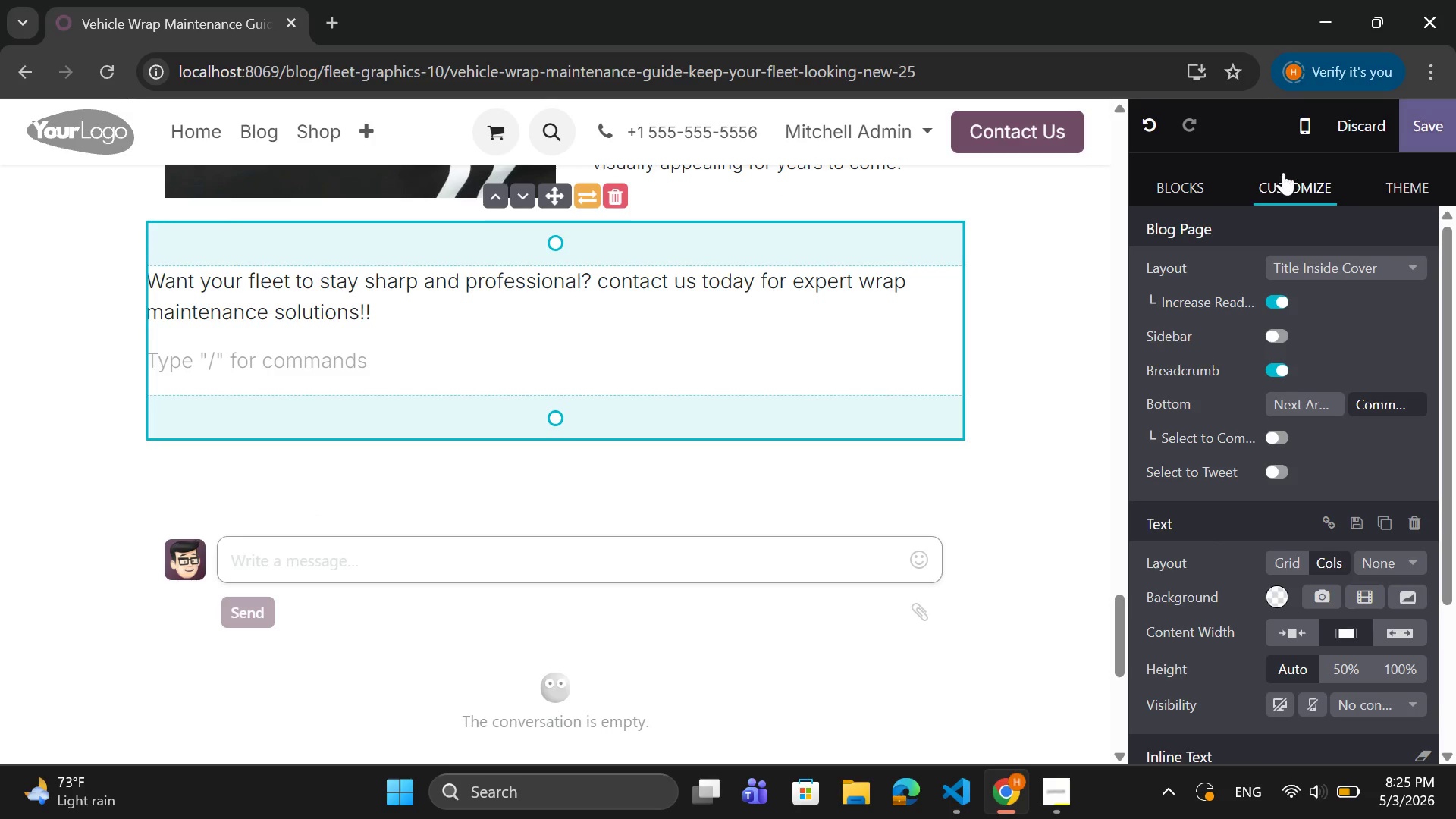 
left_click([1174, 186])
 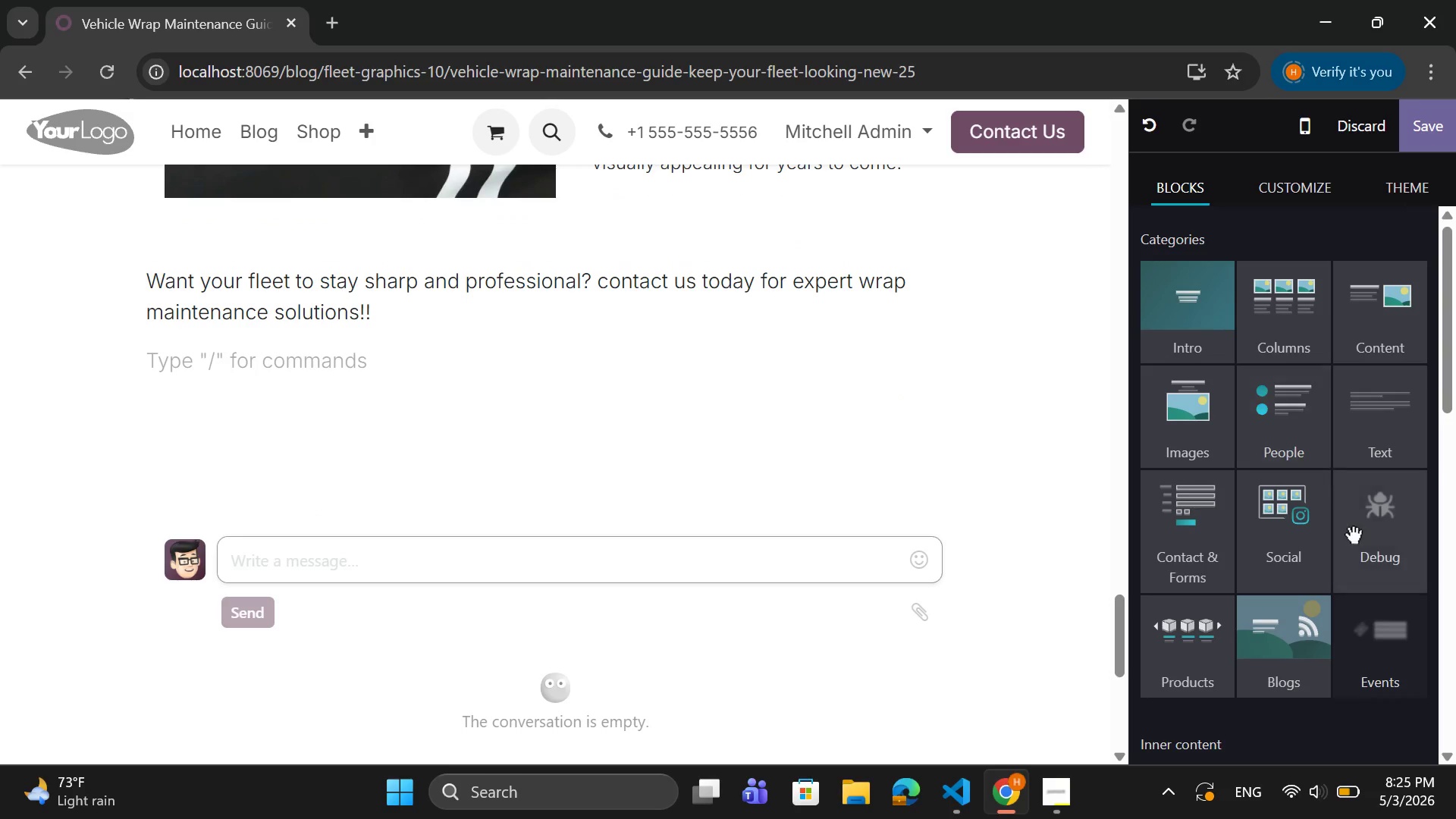 
scroll: coordinate [1334, 458], scroll_direction: down, amount: 2.0
 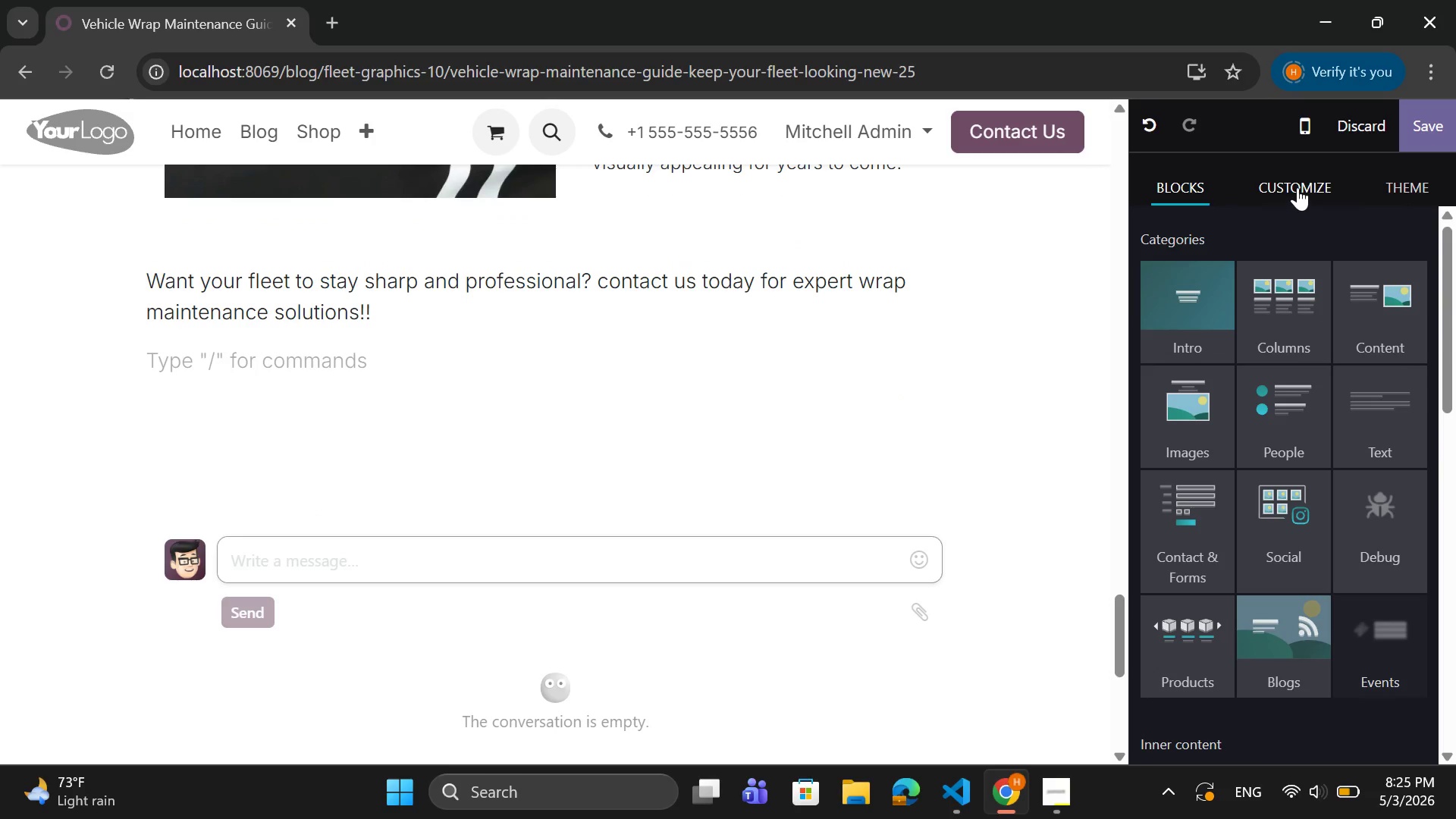 
left_click([1297, 187])
 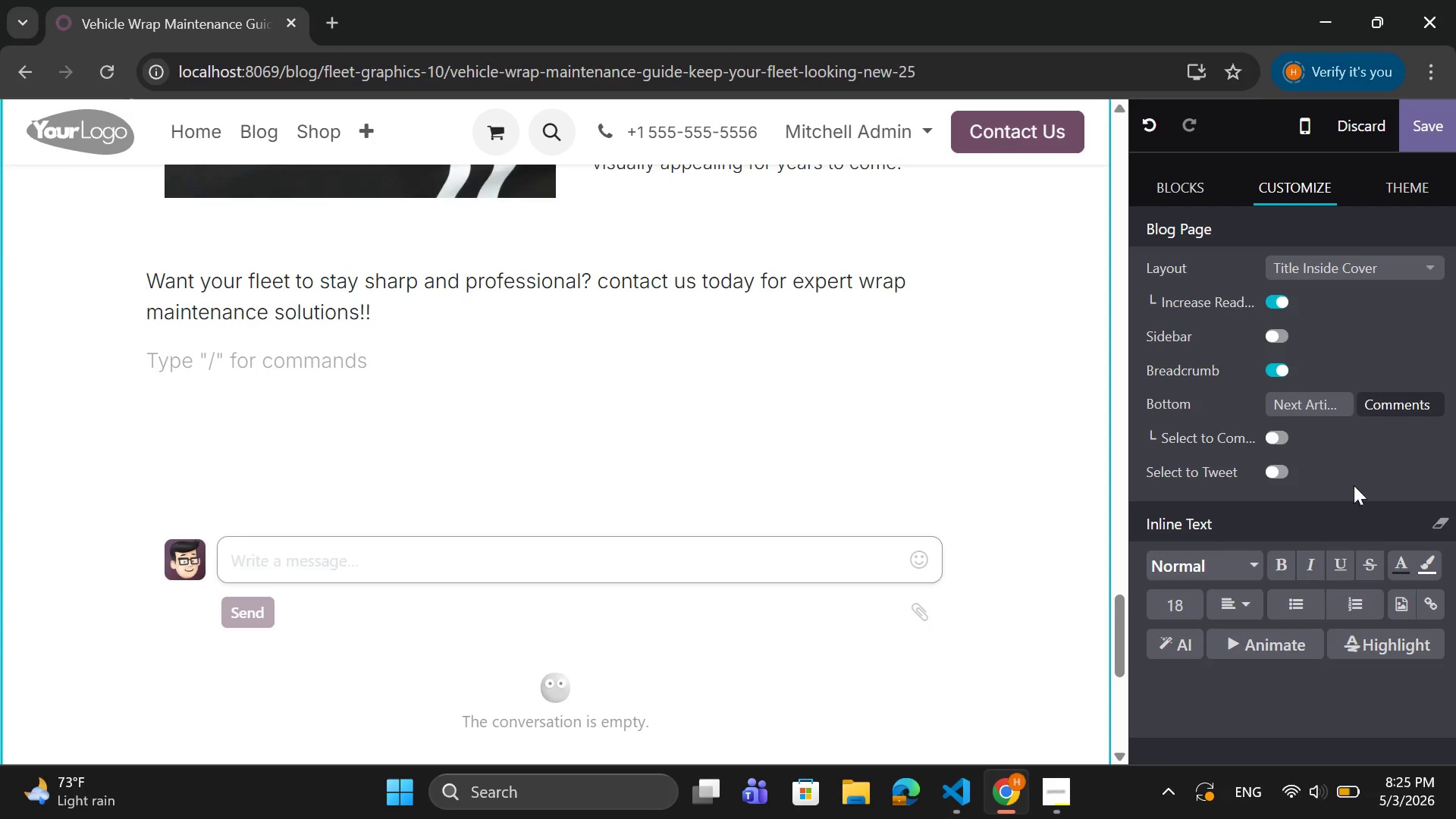 
left_click([287, 364])
 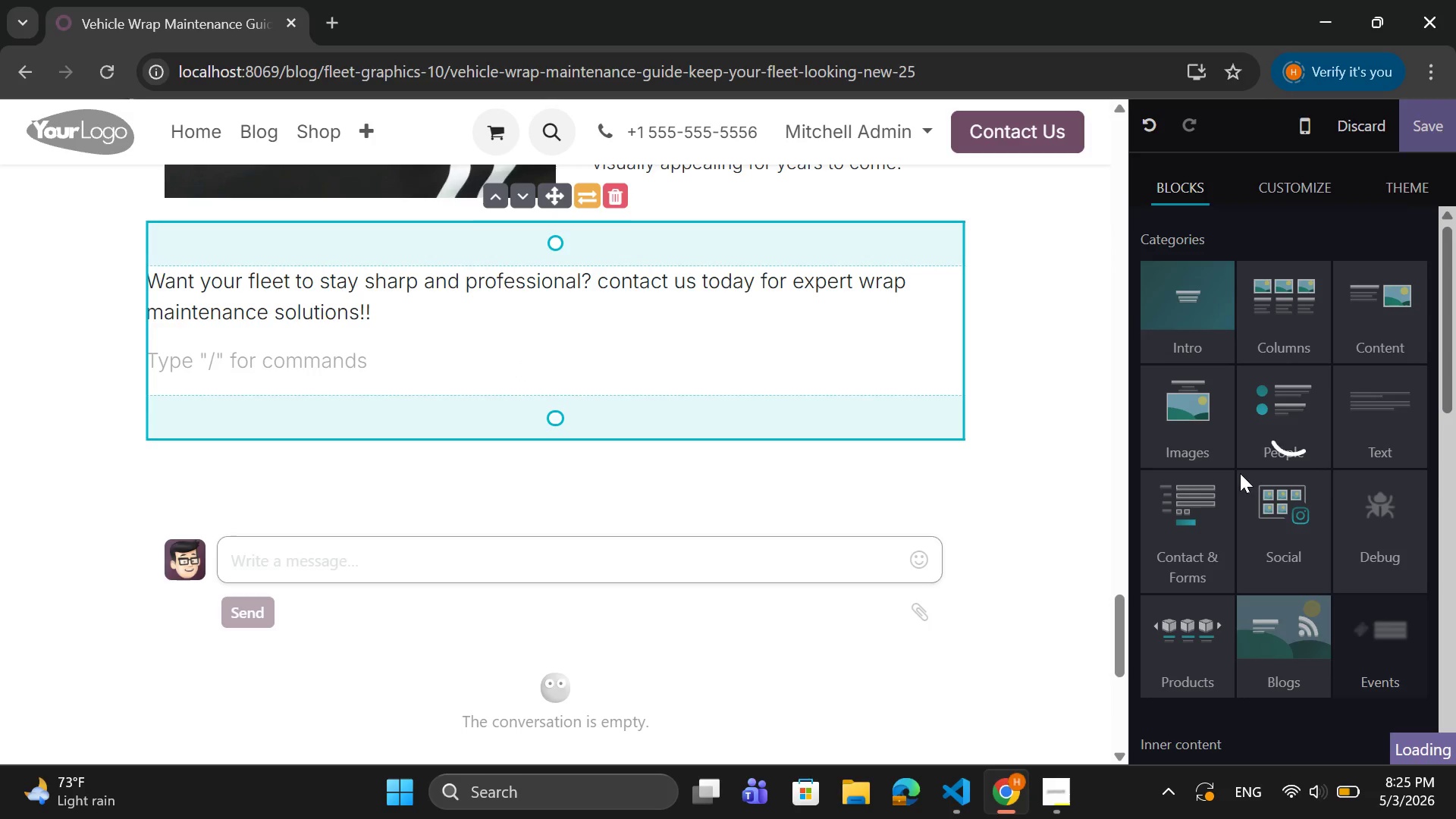 
mouse_move([1436, 500])
 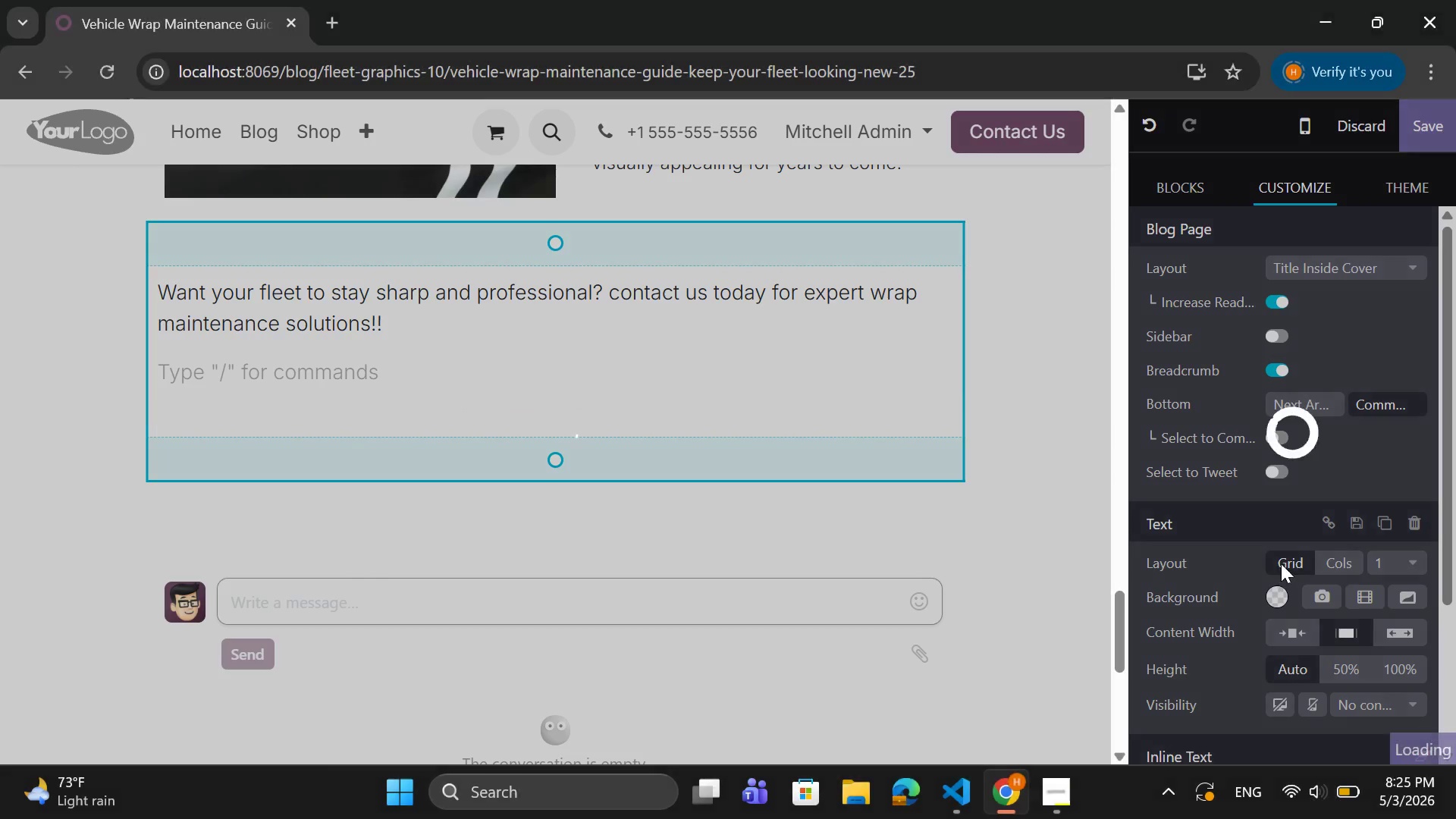 
mouse_move([1298, 577])
 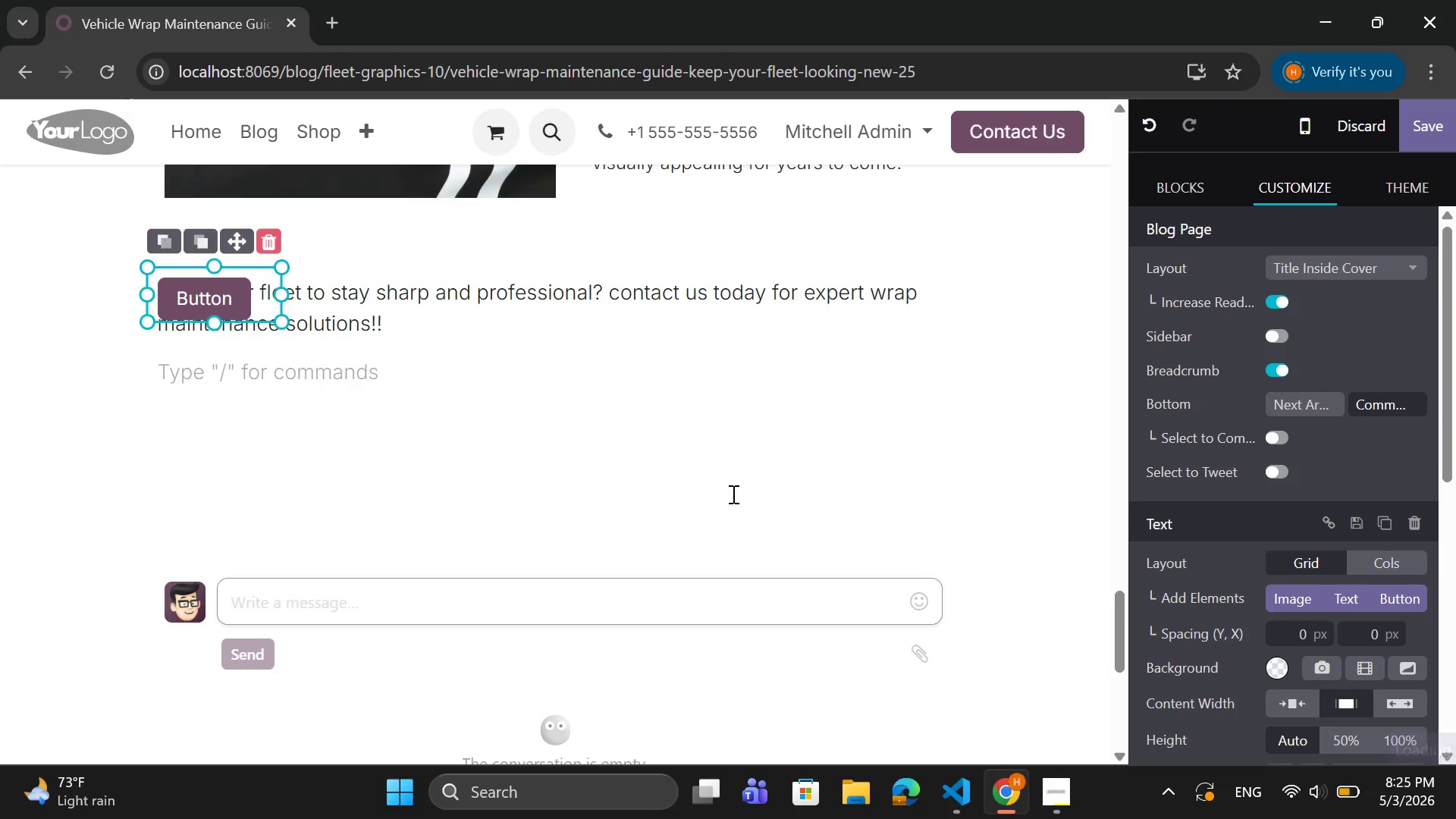 
right_click([1015, 139])
 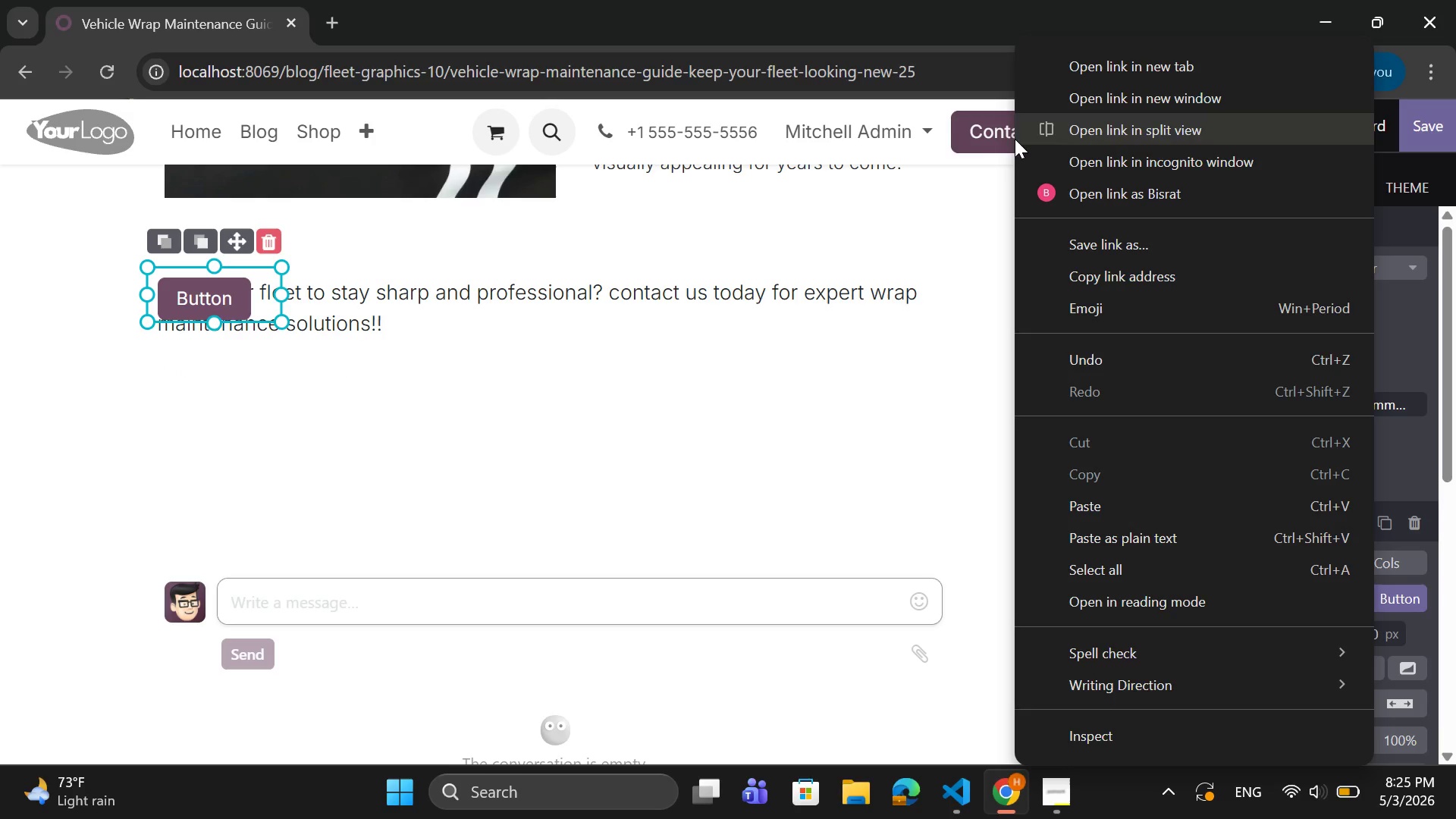 
mouse_move([975, 164])